 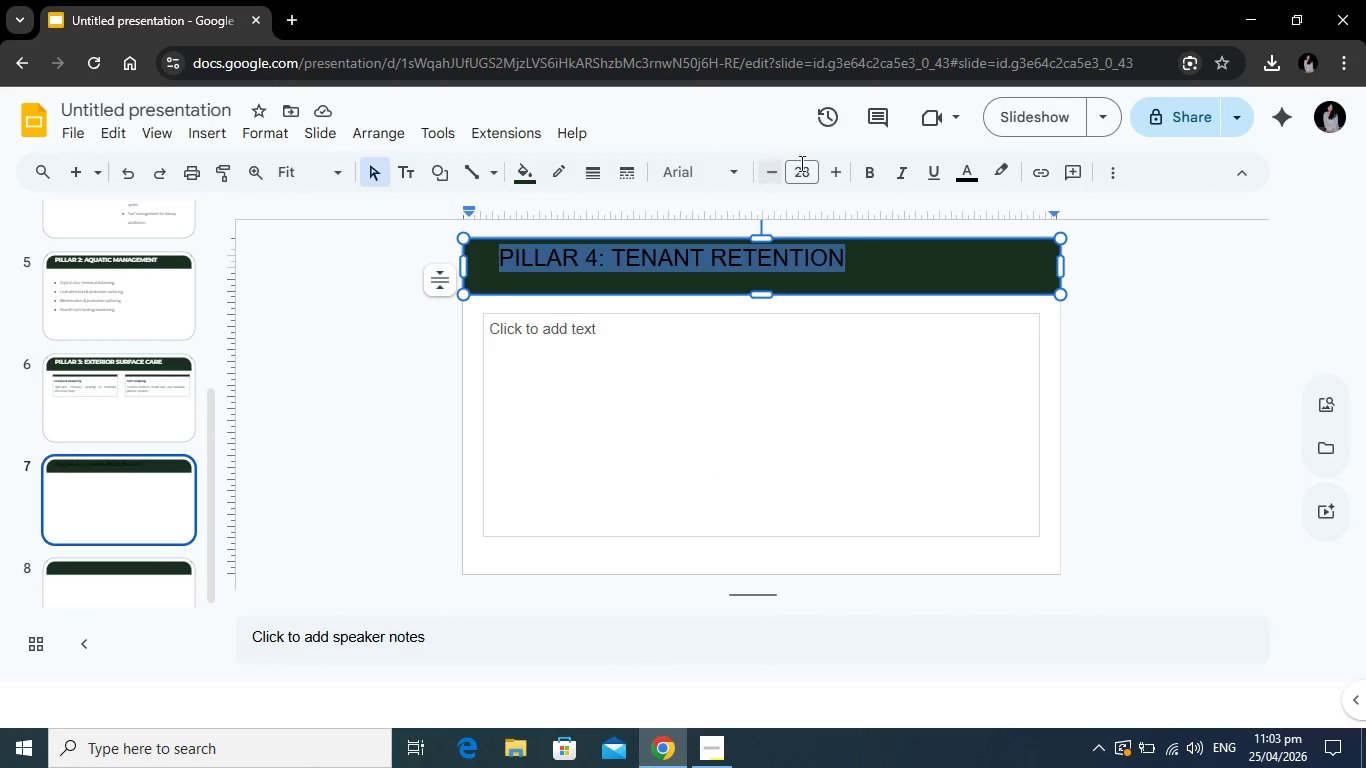 
left_click([725, 167])
 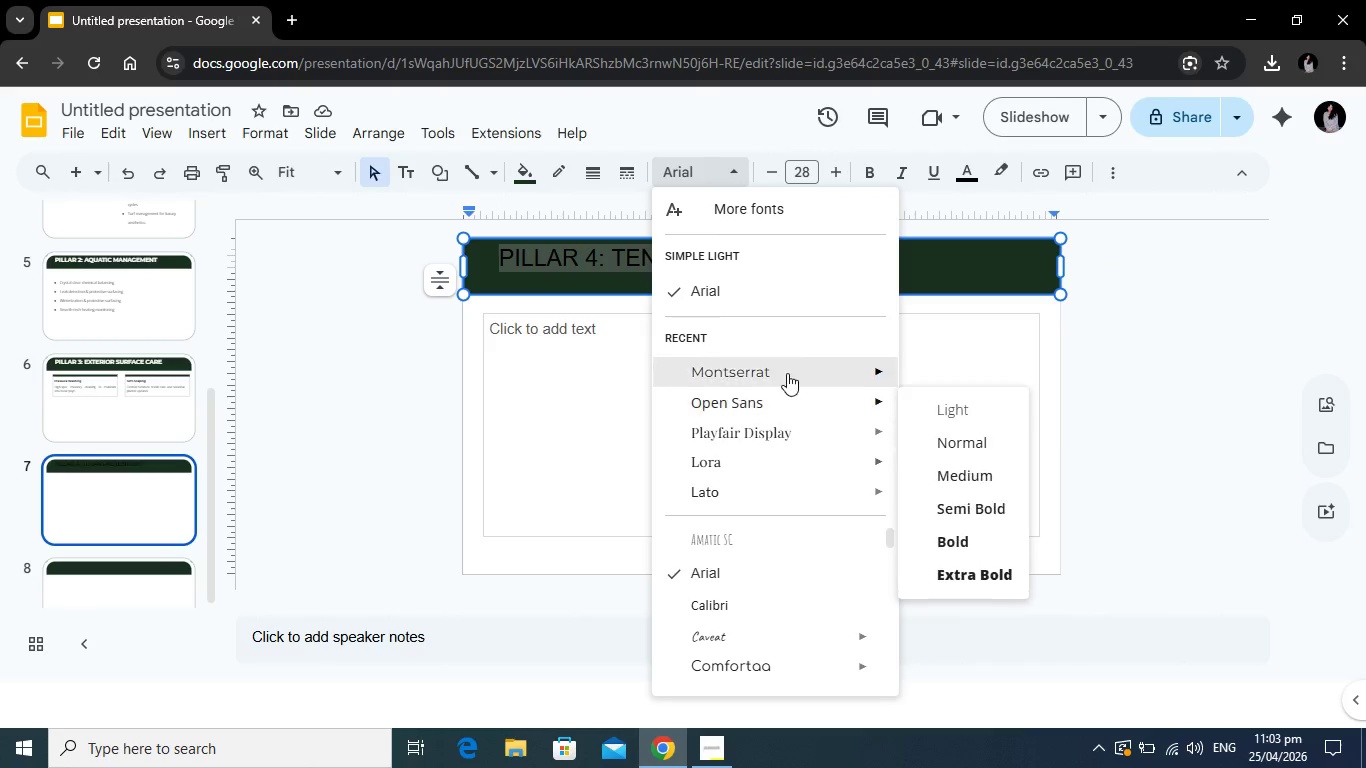 
left_click([787, 373])
 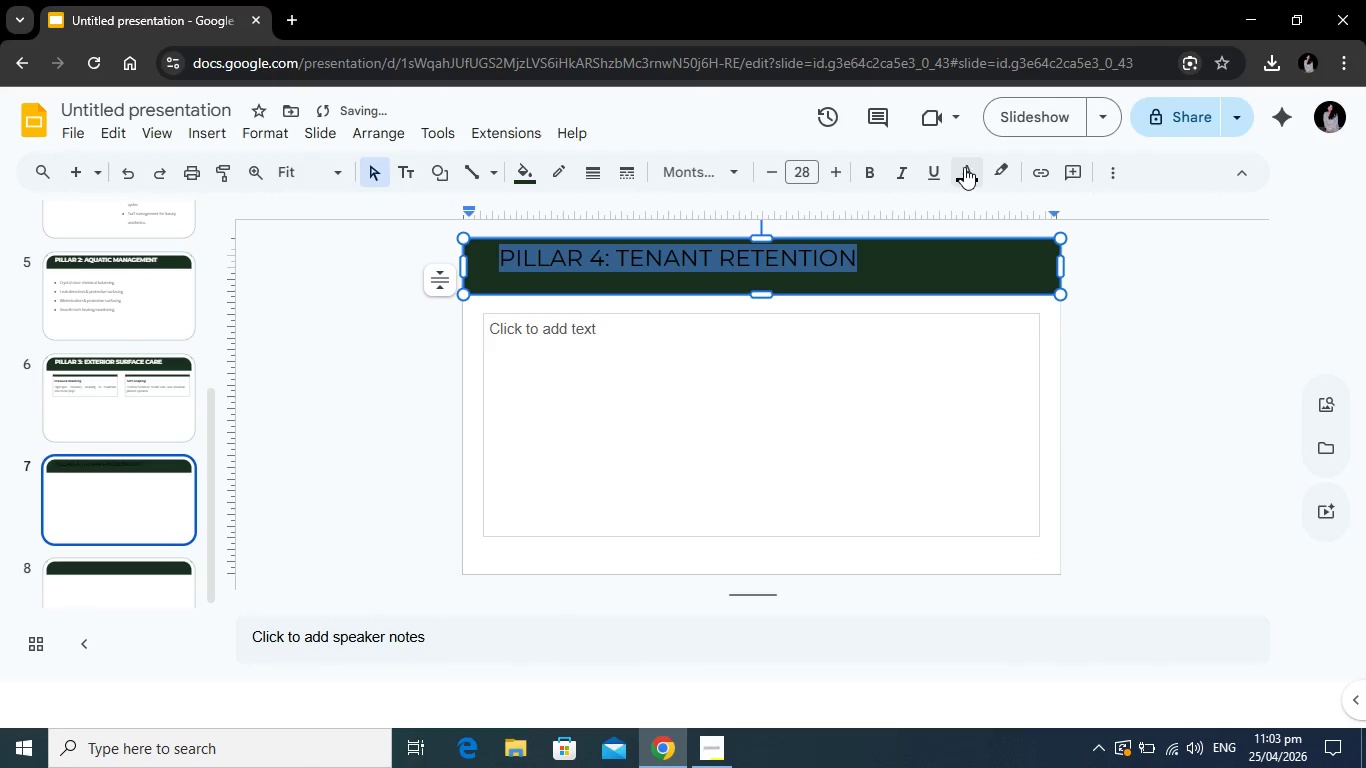 
left_click([965, 167])
 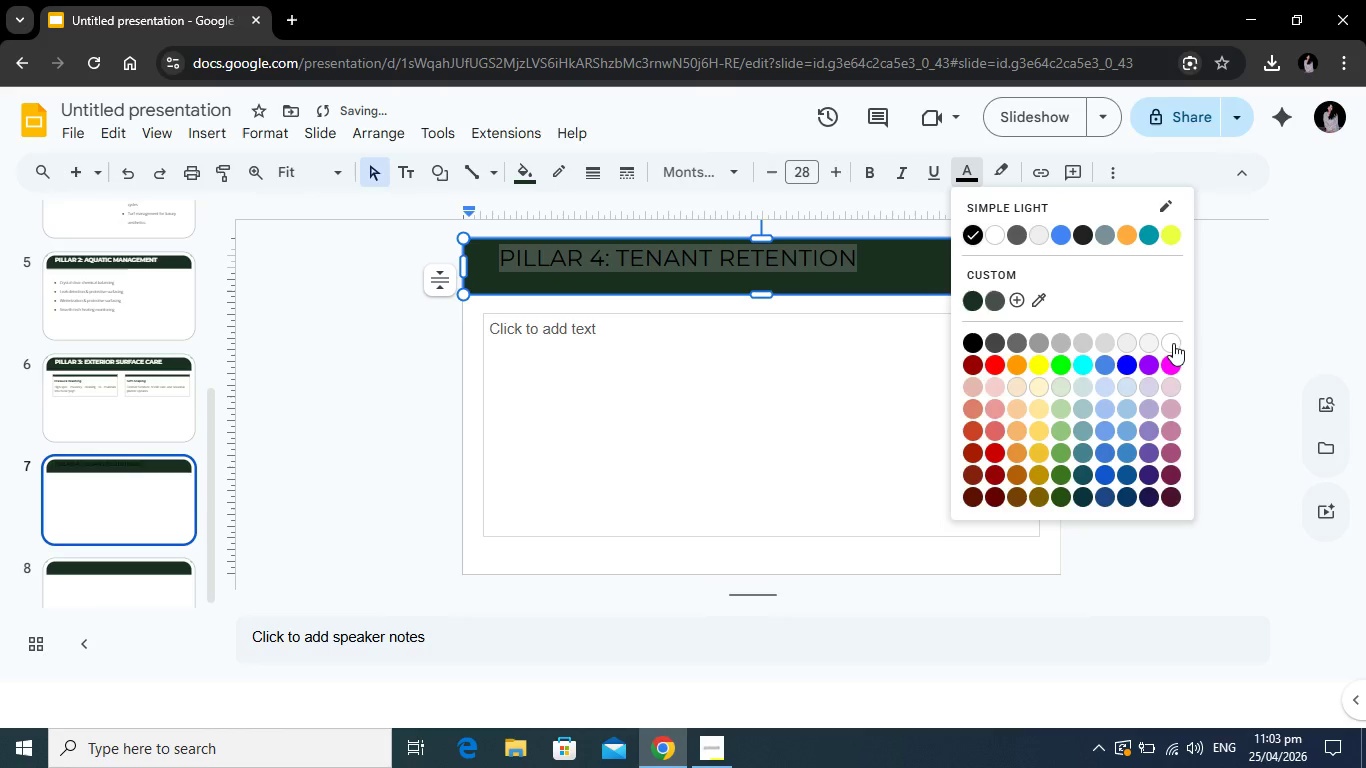 
left_click([1173, 344])
 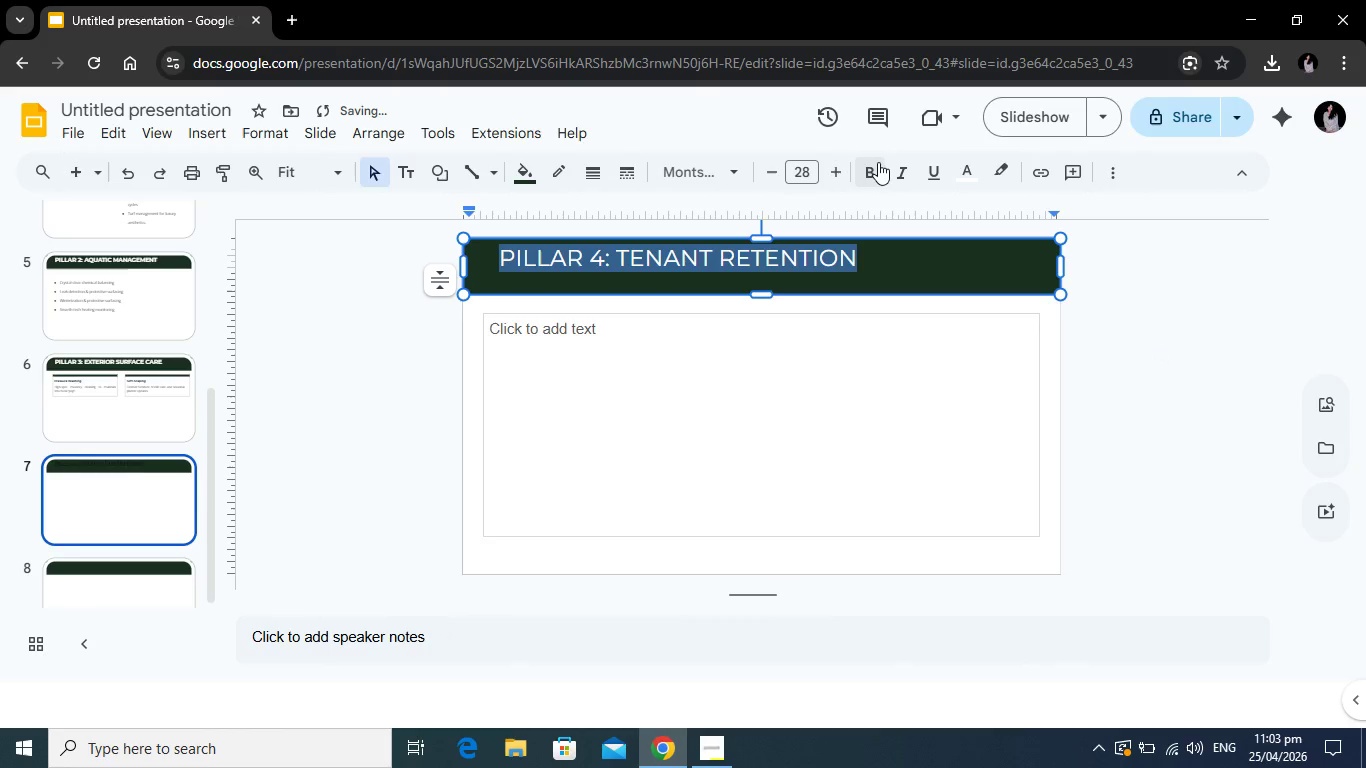 
left_click([880, 164])
 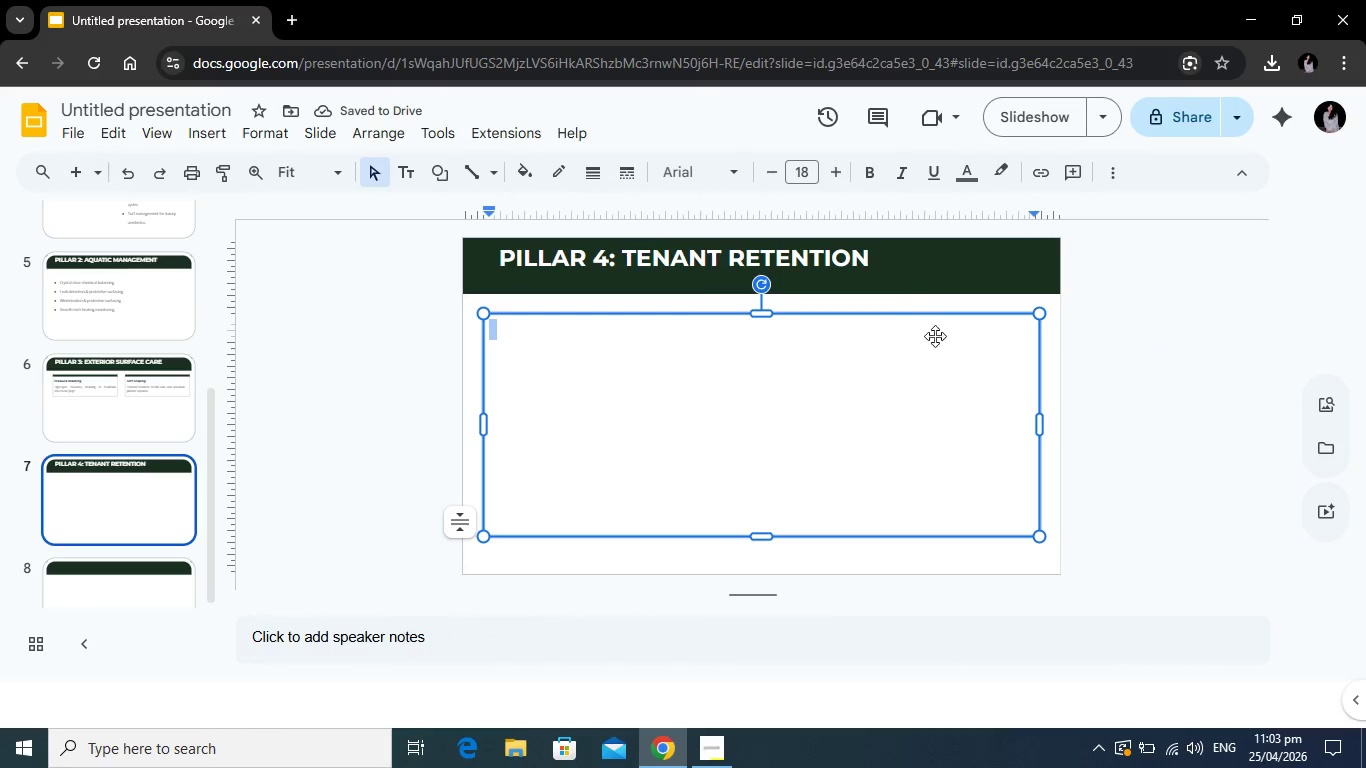 
left_click_drag(start_coordinate=[1040, 536], to_coordinate=[1042, 404])
 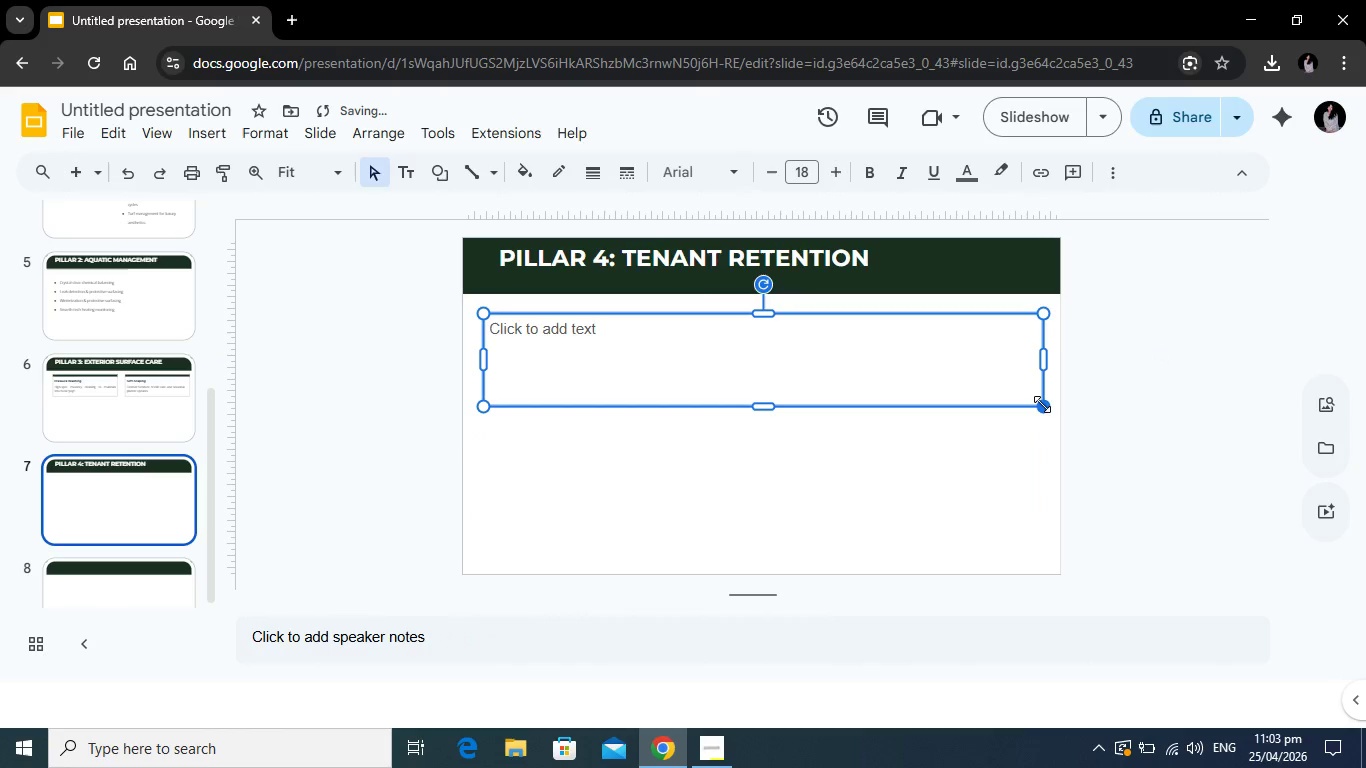 
left_click([1042, 404])
 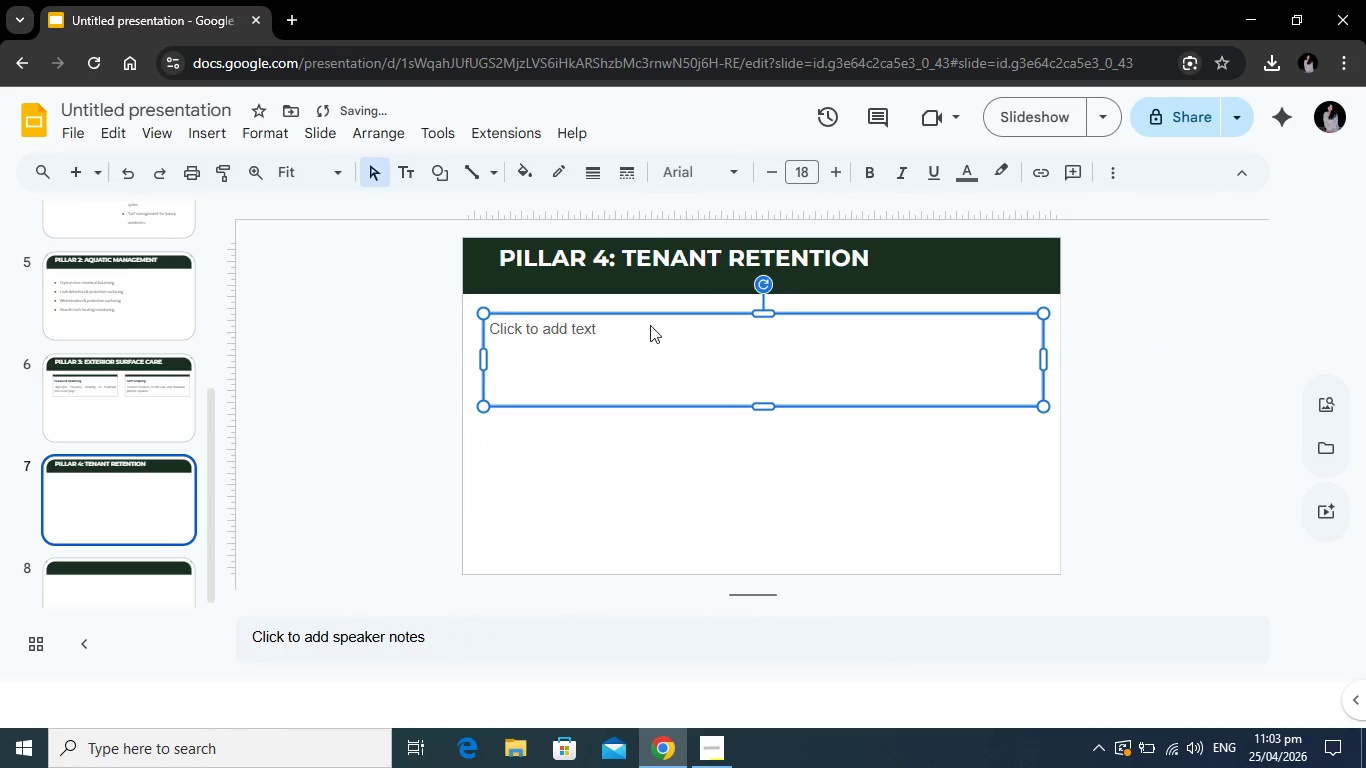 
left_click([647, 324])
 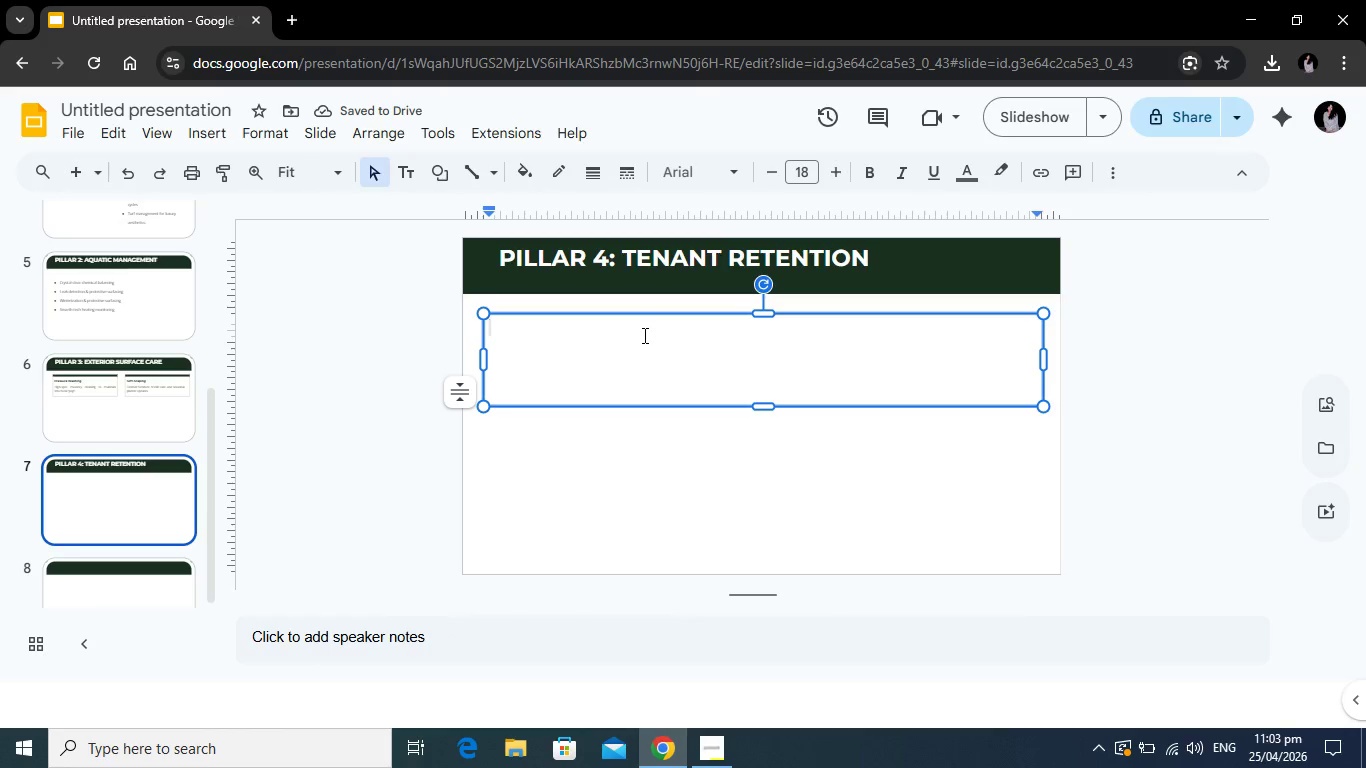 
type(tHE)
key(Backspace)
key(Backspace)
key(Backspace)
type(The Psychology of Environment)
 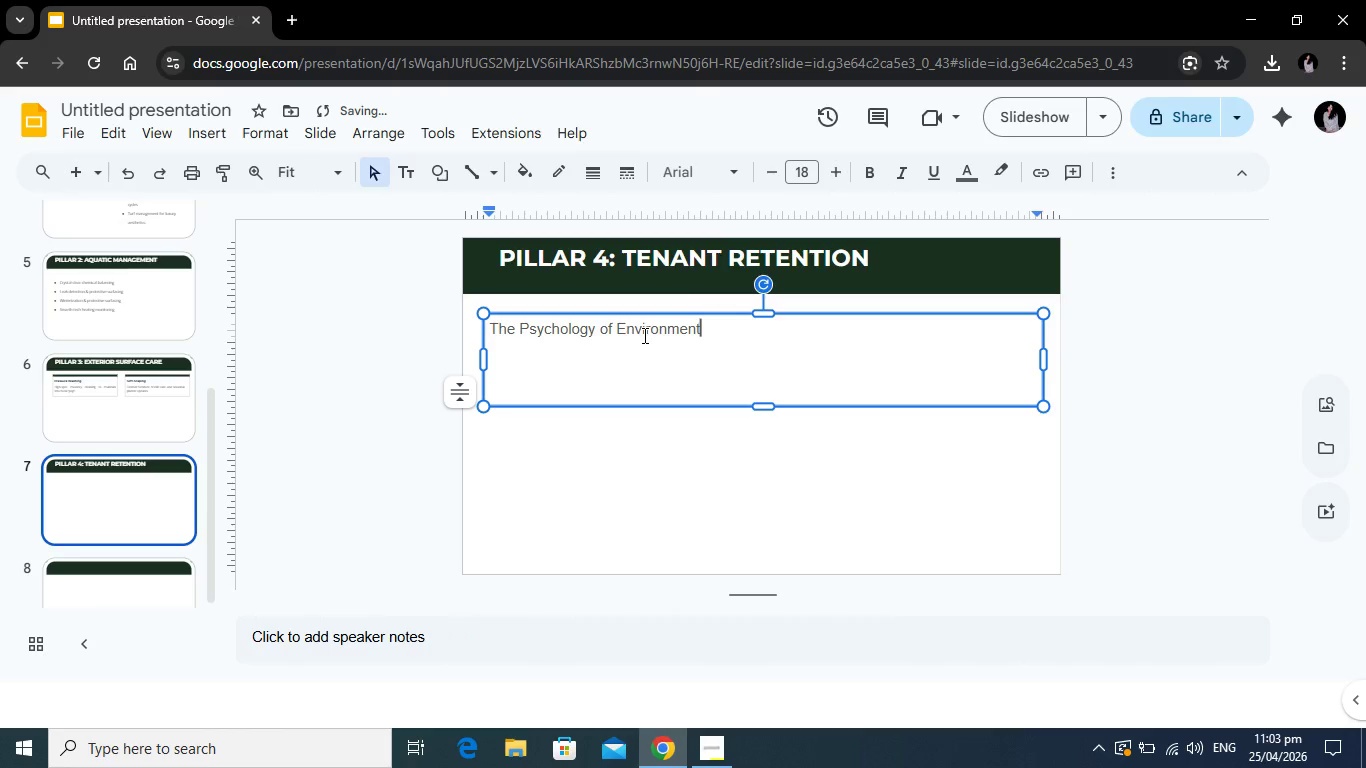 
key(Enter)
 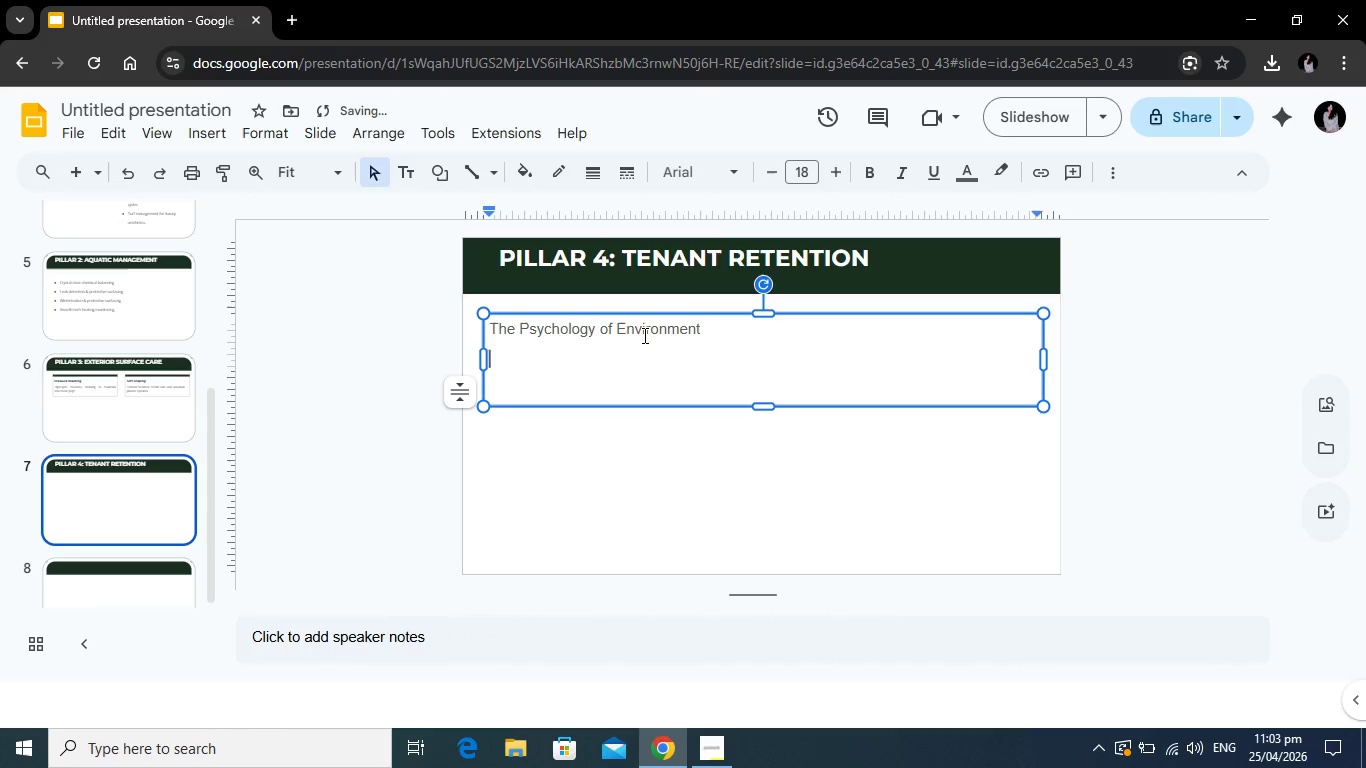 
type(A P)
key(Backspace)
type(pristine environment daily reinforces the tenant's decision to pay premium rents.)
 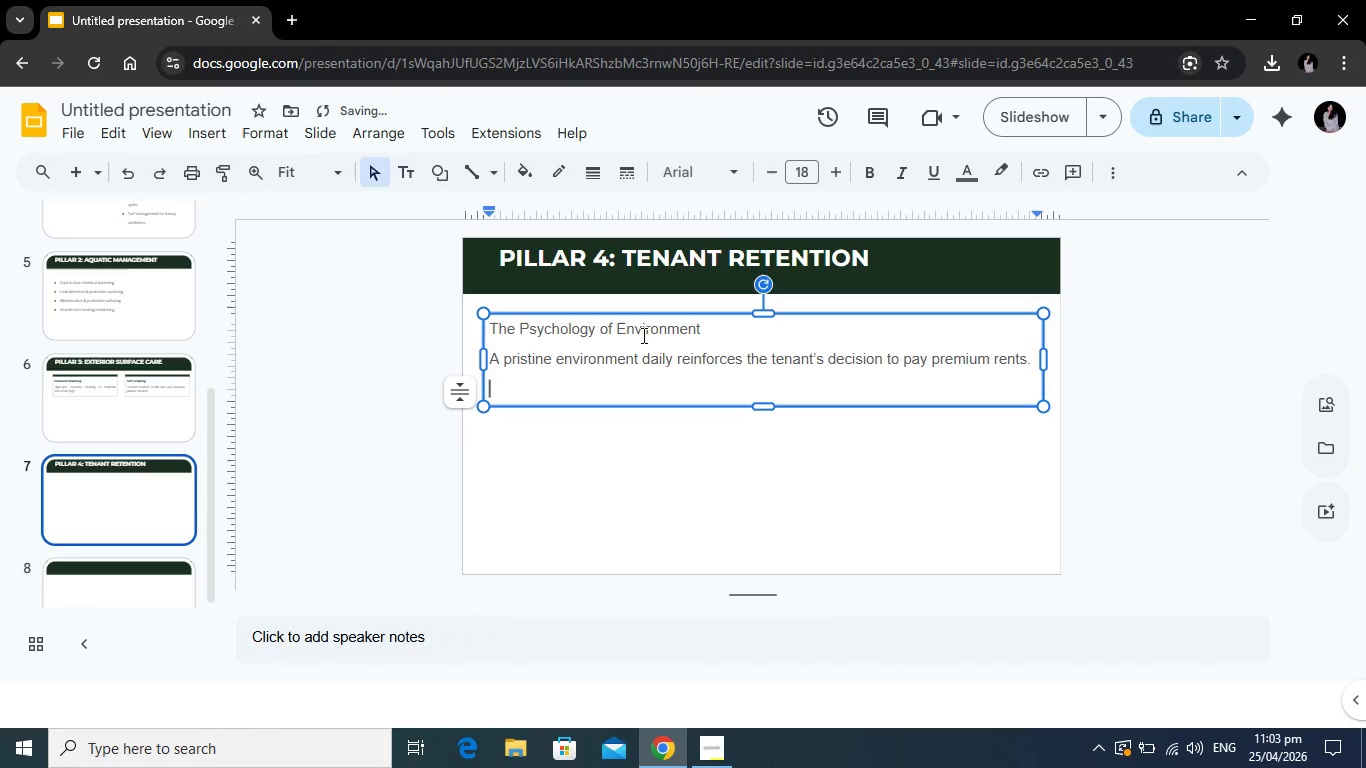 
 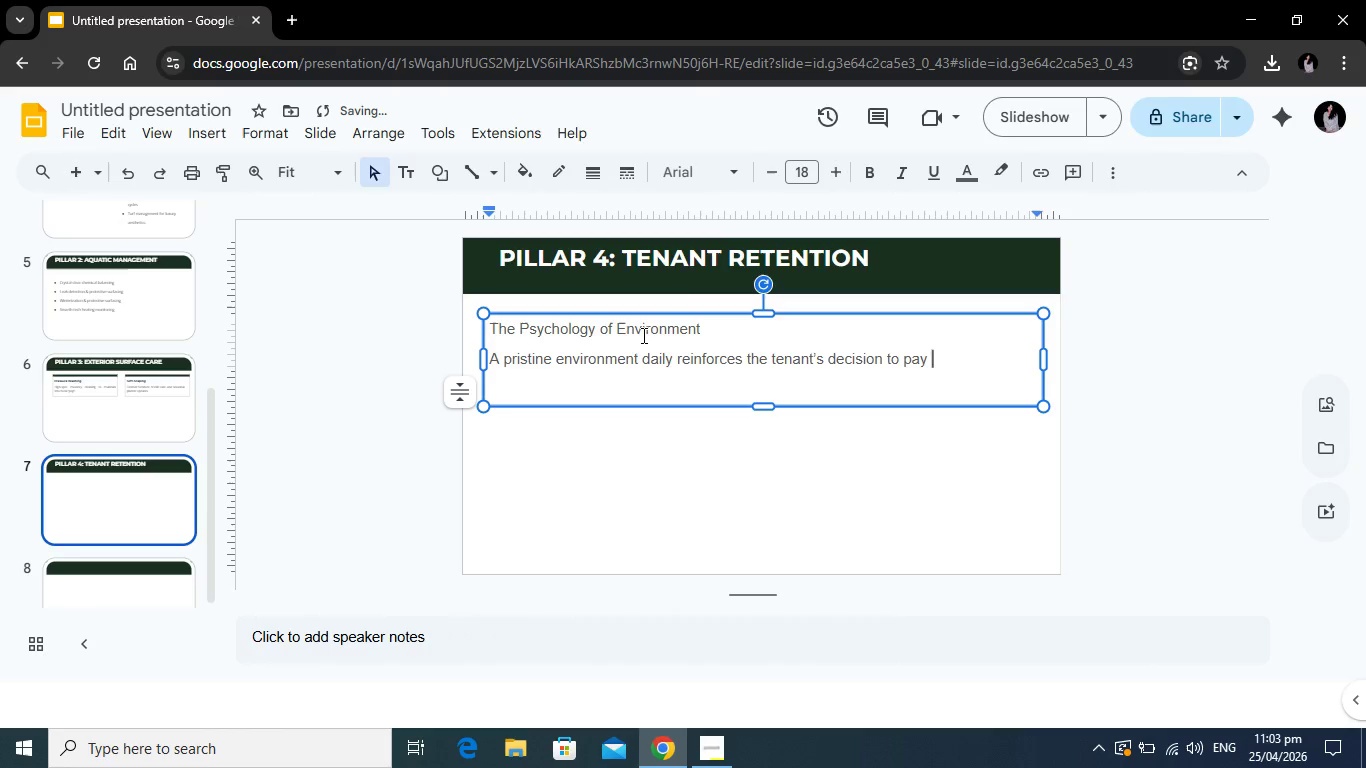 
key(Enter)
 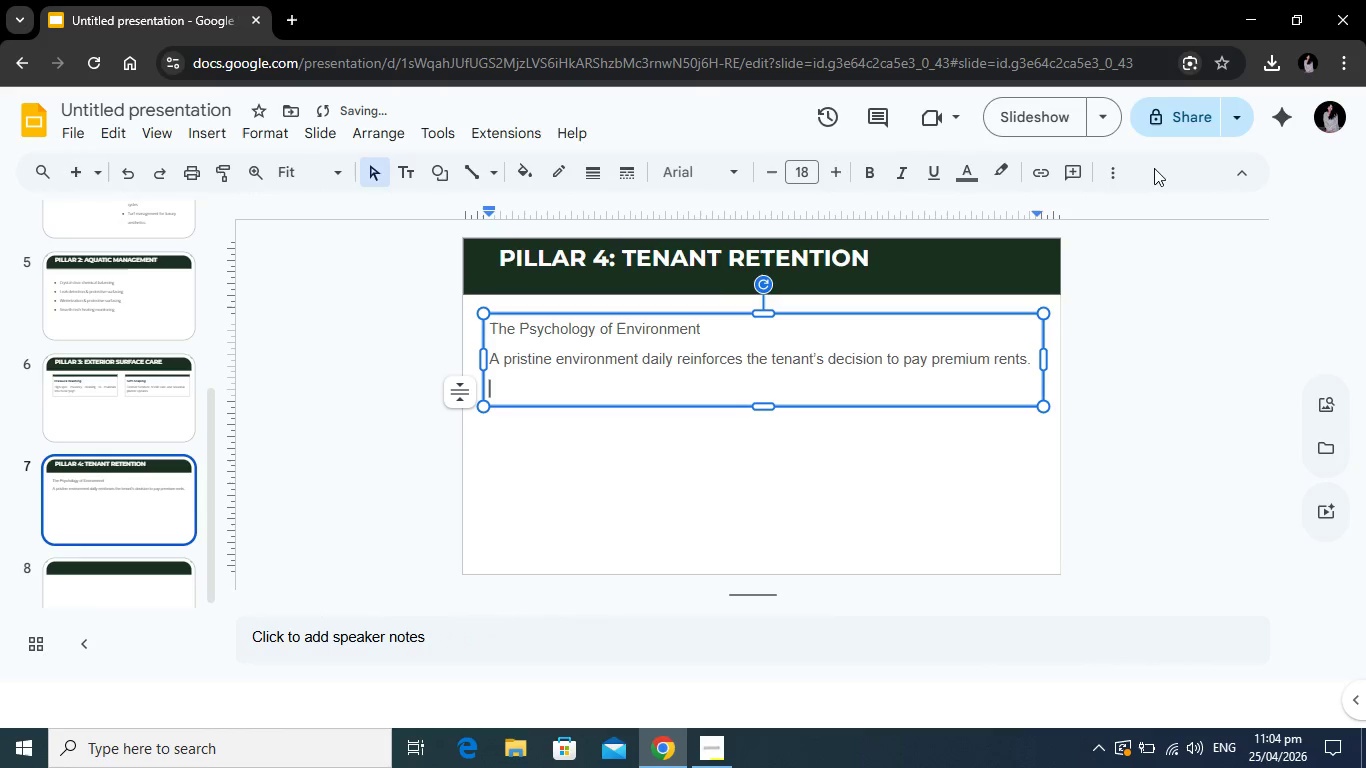 
left_click([1113, 173])
 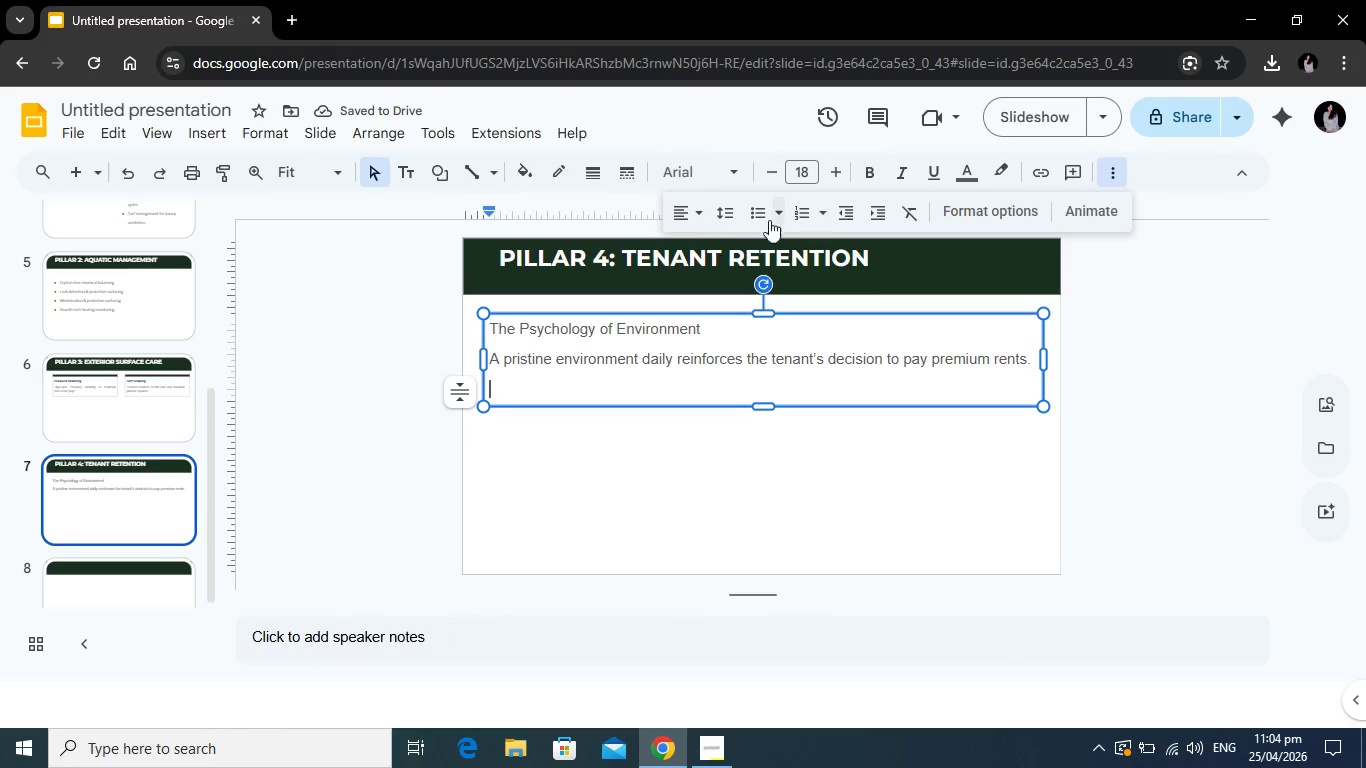 
left_click([759, 216])
 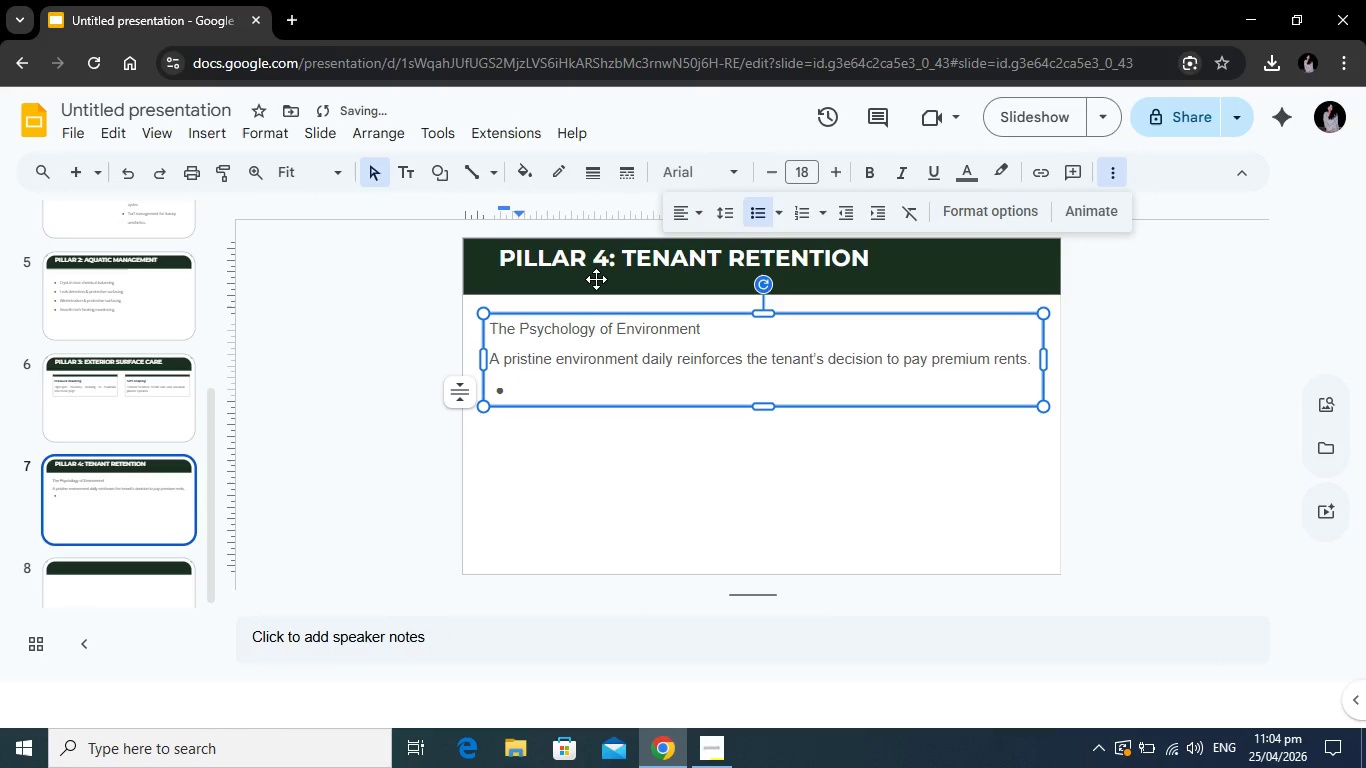 
type(Pride of Address: Maintaining the "lifestyle" promised at lease-signing.)
 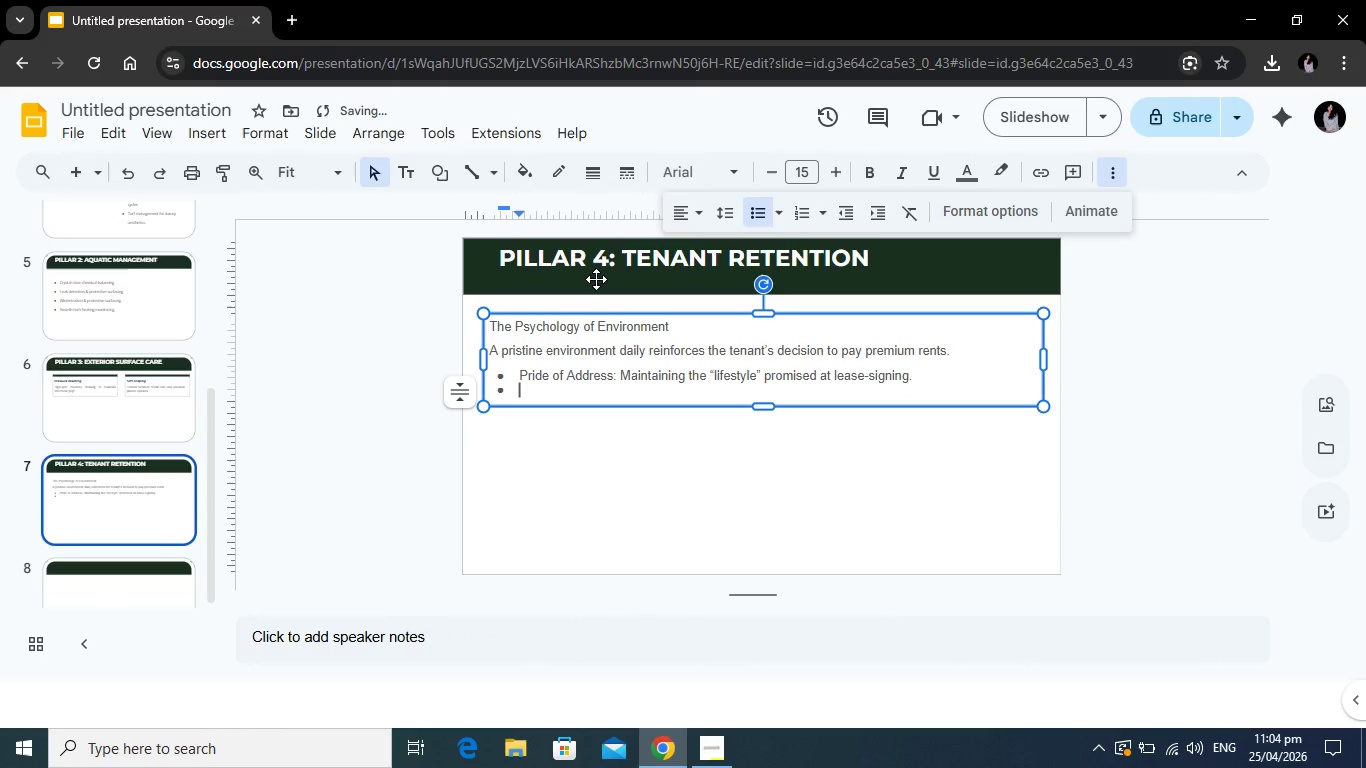 
 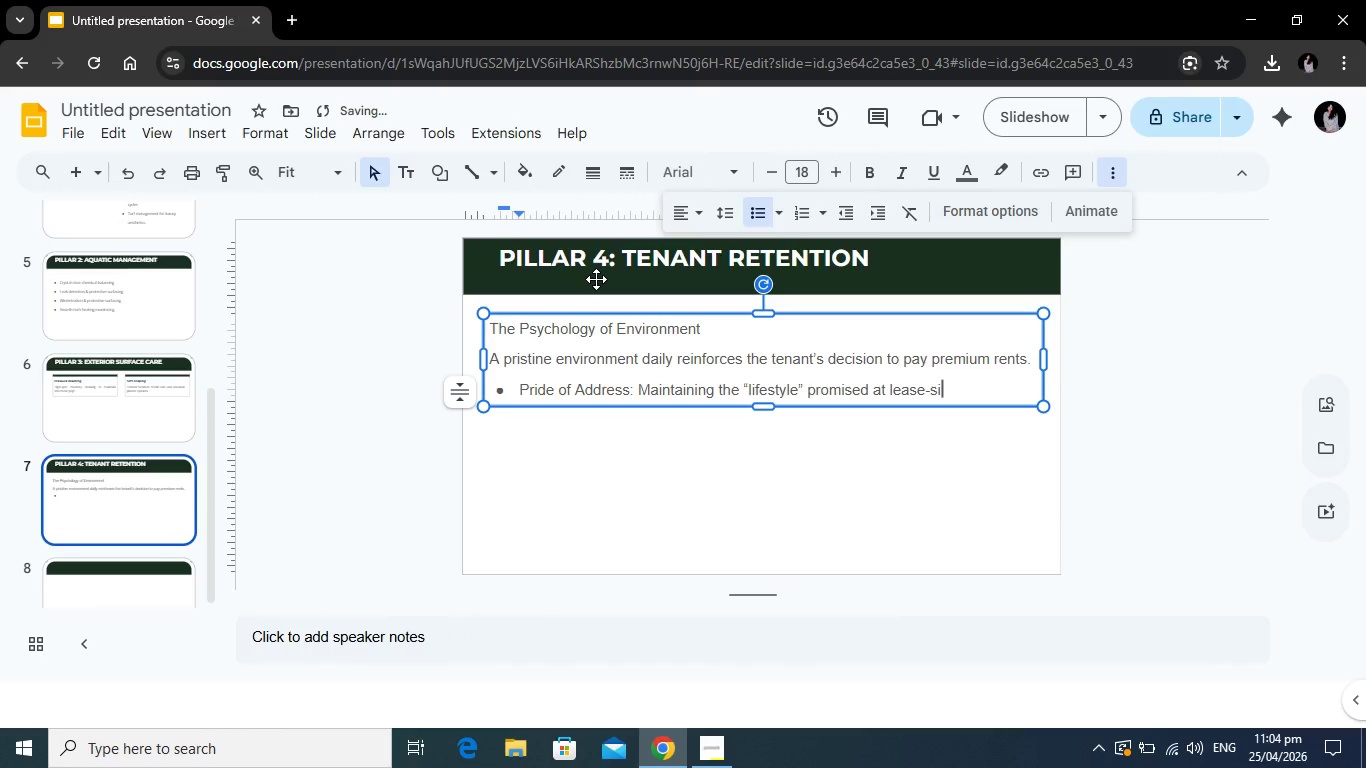 
key(Enter)
 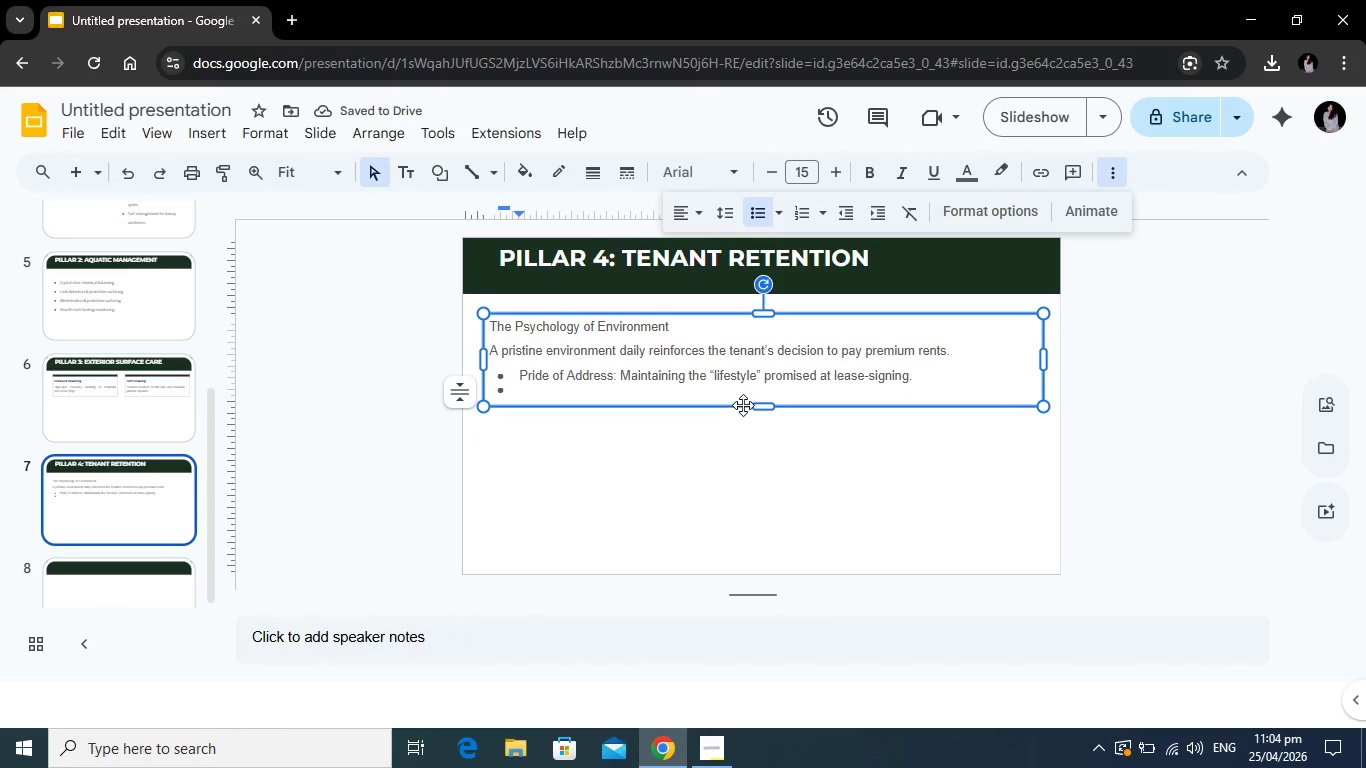 
left_click([766, 407])
 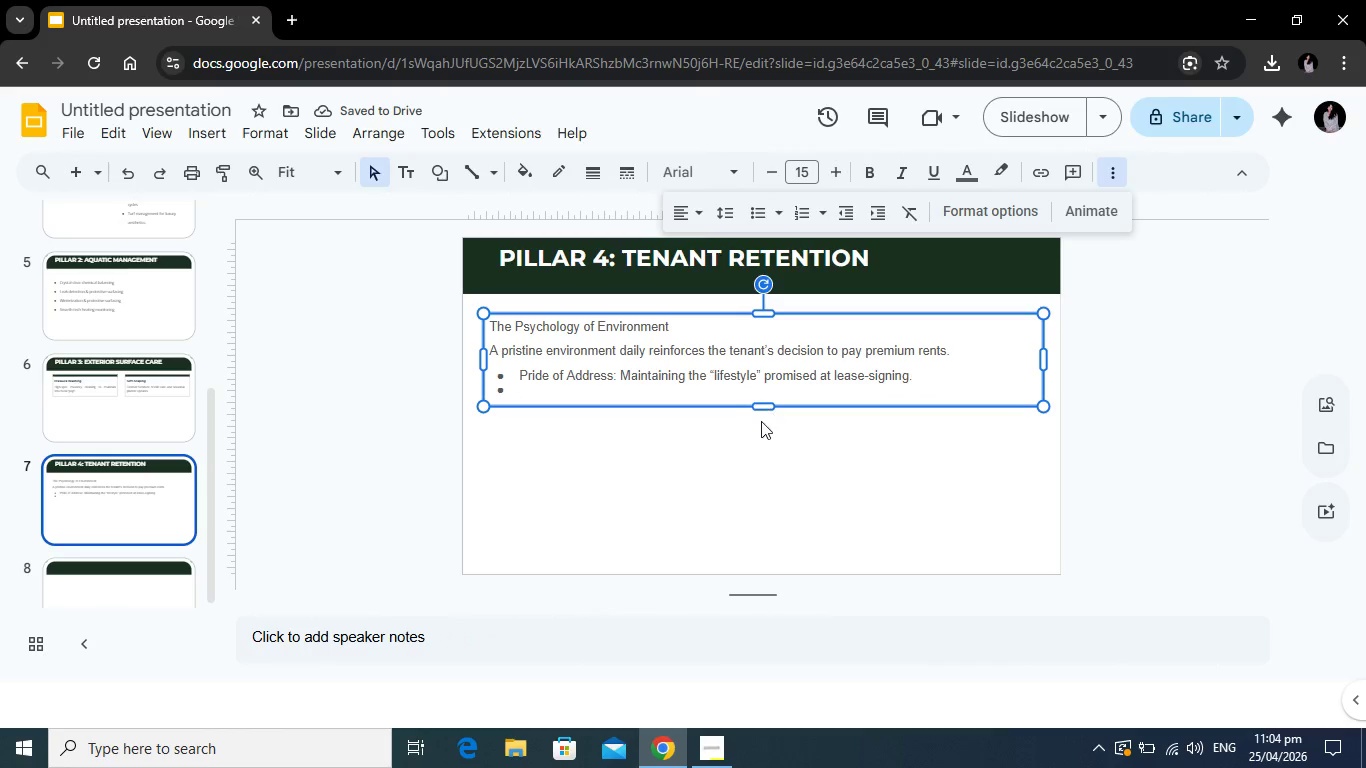 
left_click_drag(start_coordinate=[766, 407], to_coordinate=[743, 498])
 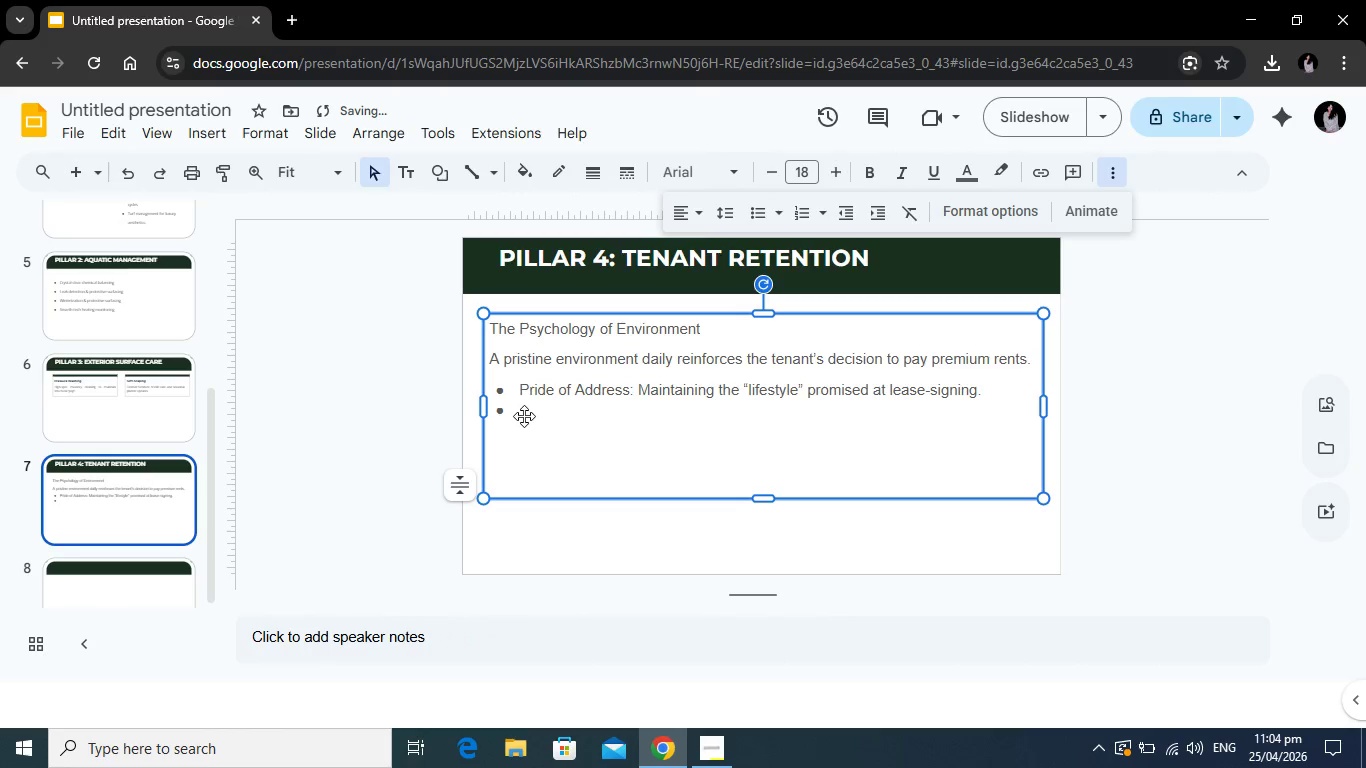 
left_click([524, 416])
 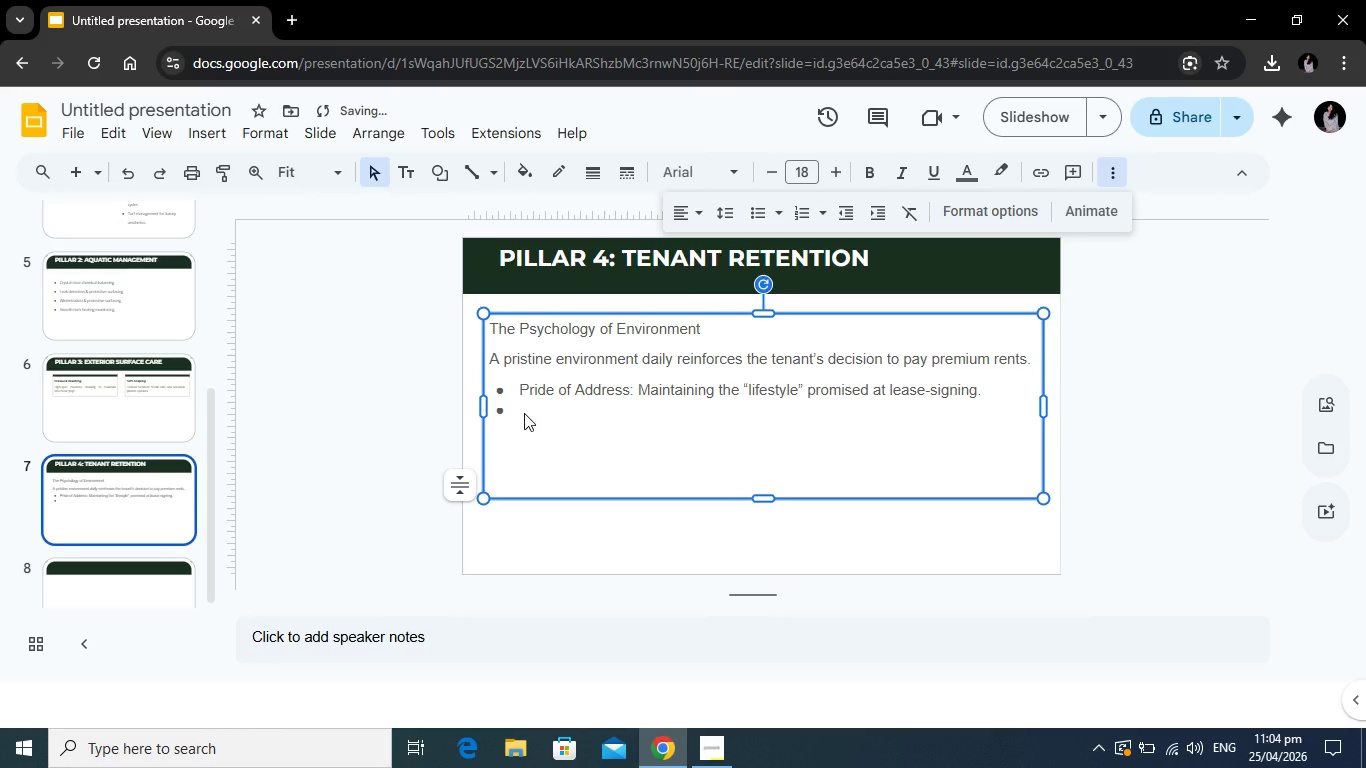 
left_click([524, 413])
 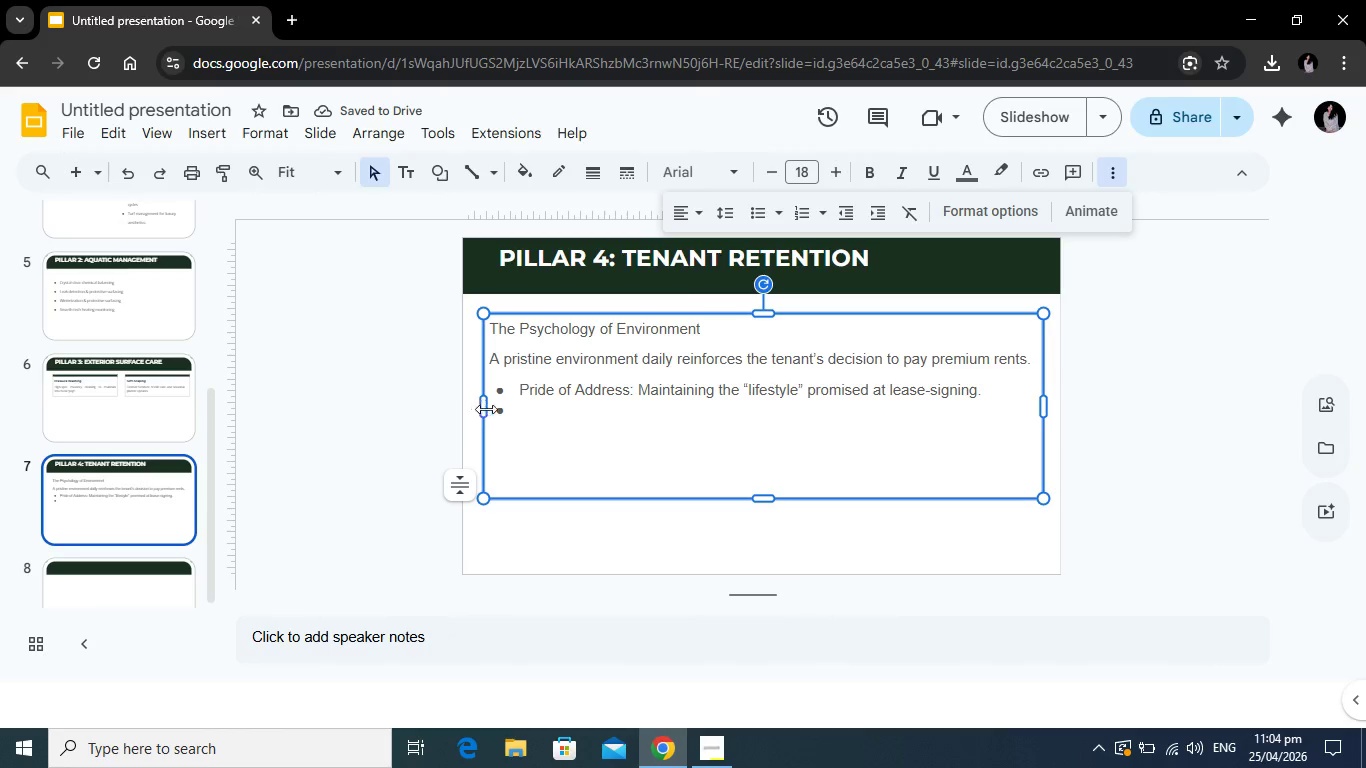 
left_click([540, 409])
 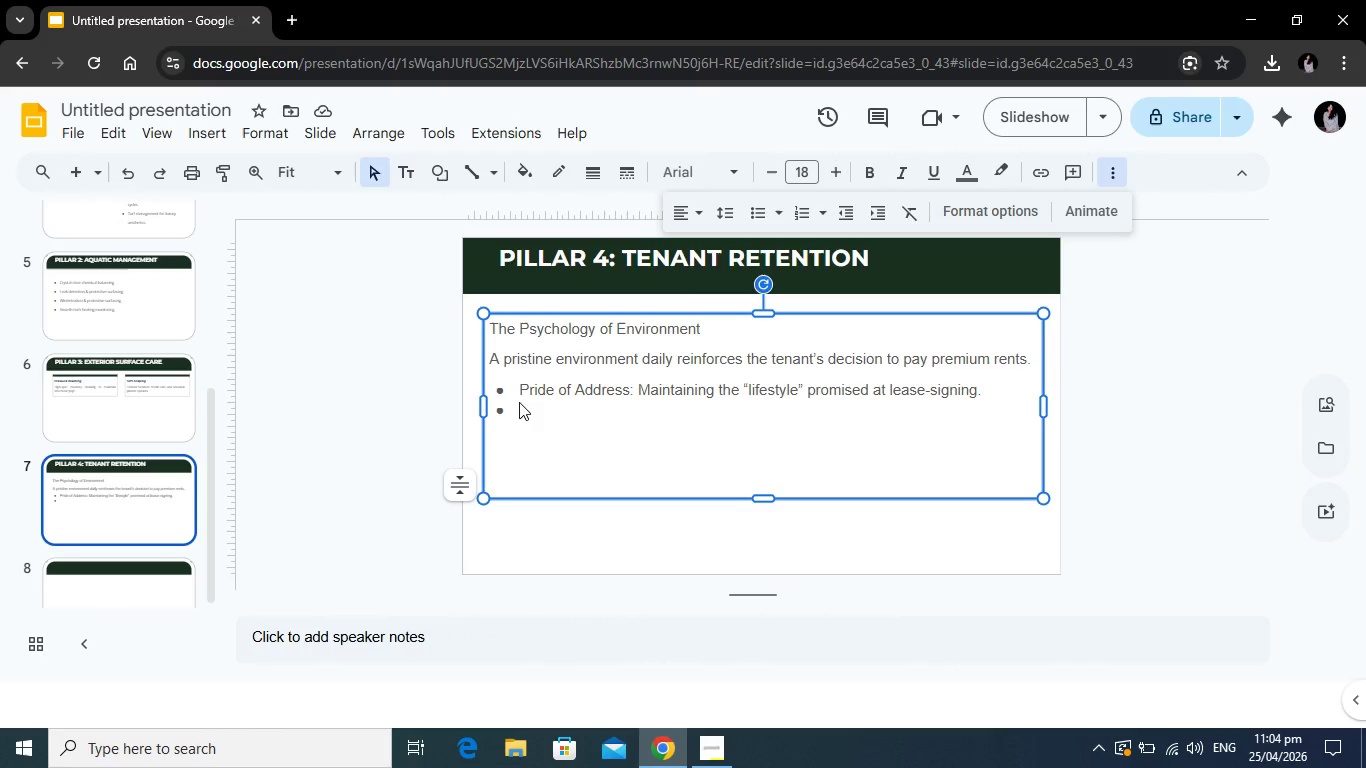 
type(Cognitive TRust: )
key(Backspace)
key(Backspace)
key(Backspace)
key(Backspace)
key(Backspace)
key(Backspace)
type(rust: Exterior excellence signals attentive interior management.)
 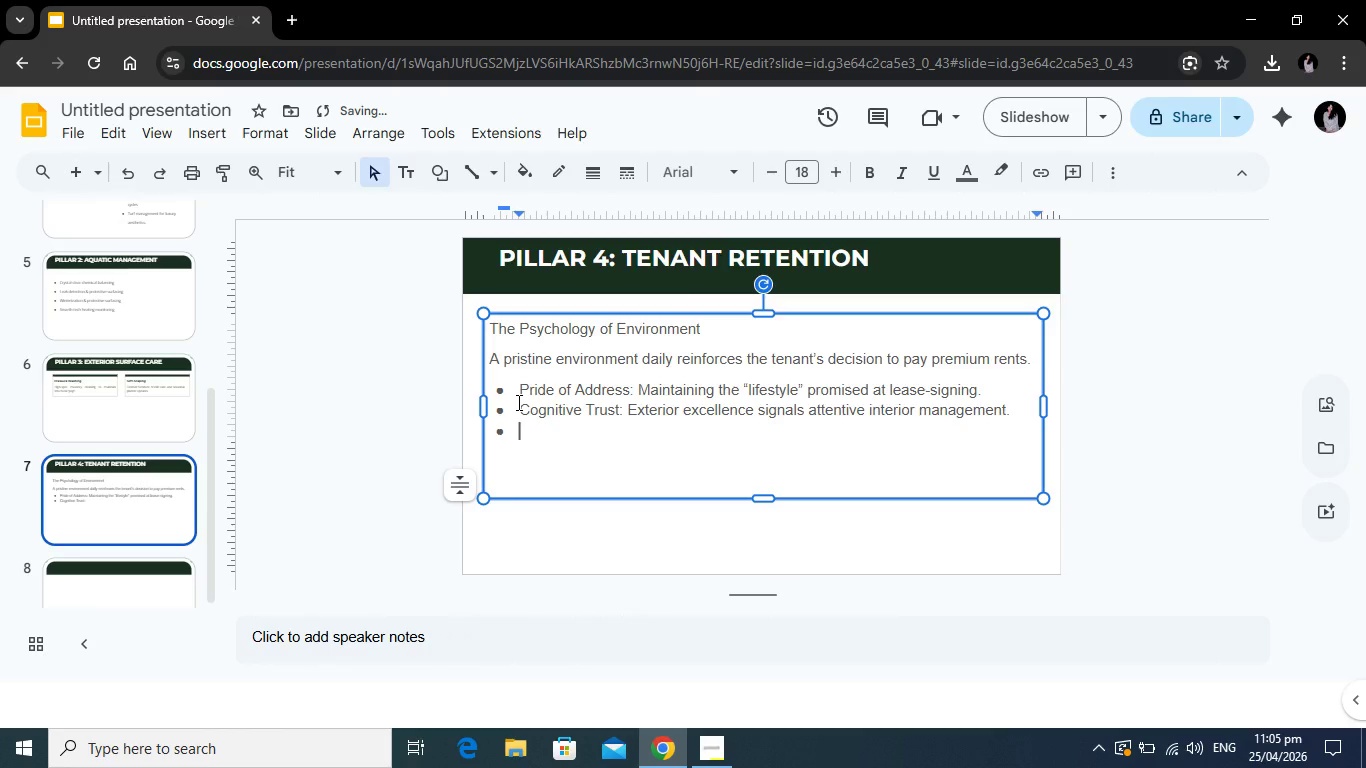 
 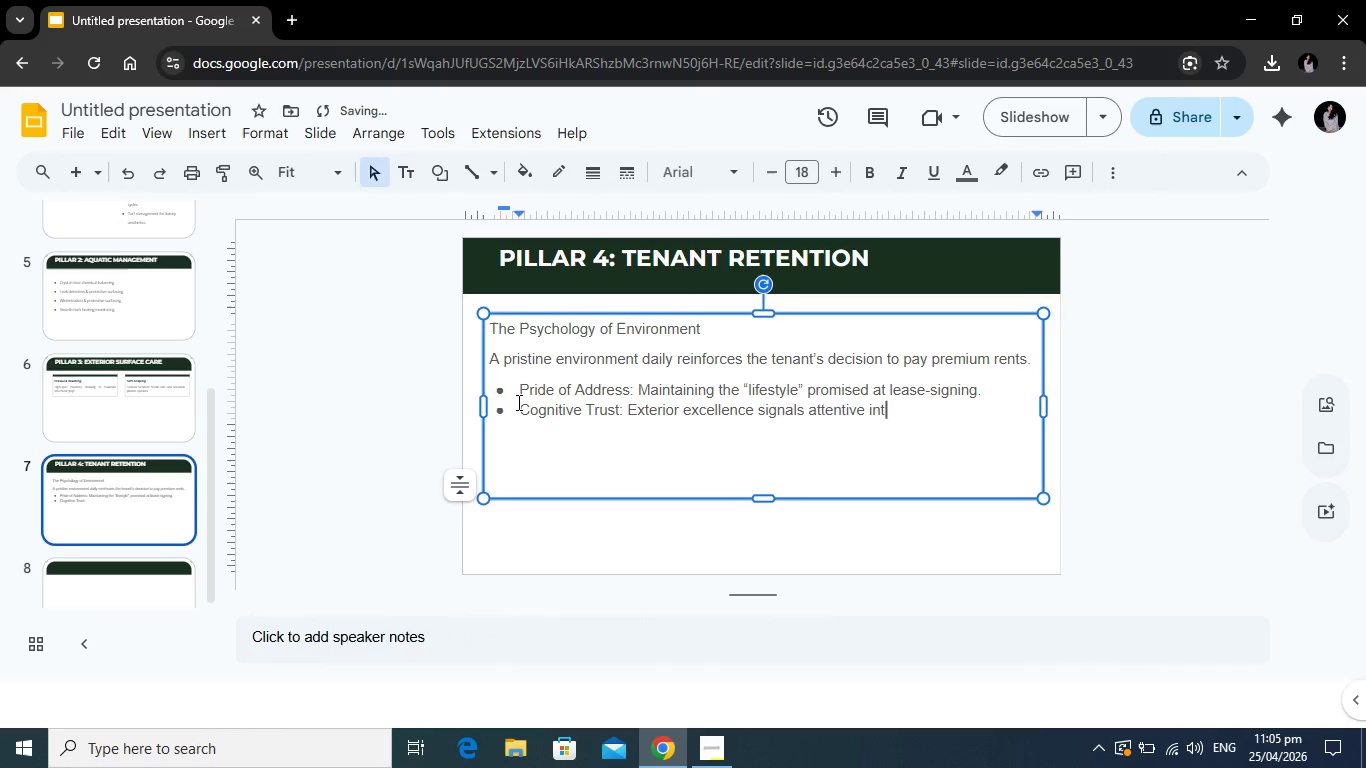 
key(Enter)
 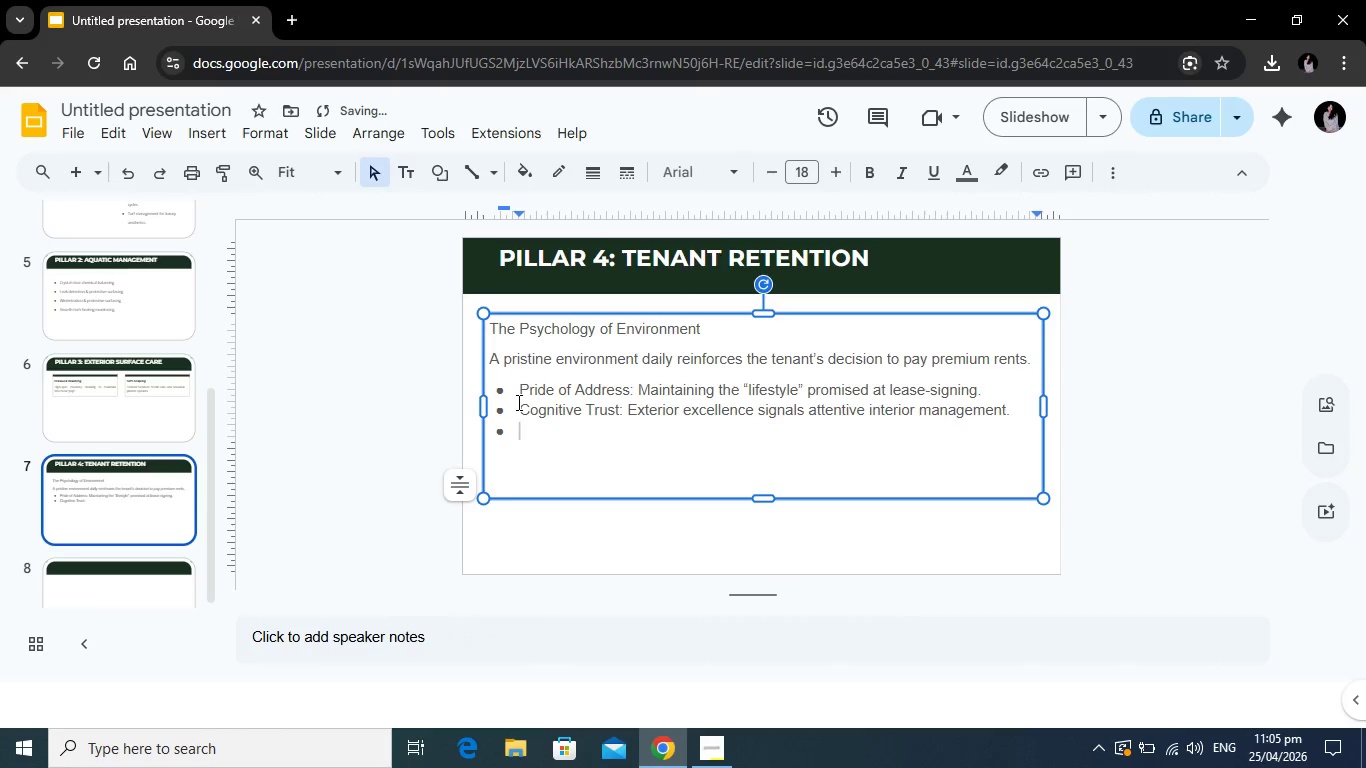 
type(Amenity Perception: Keeping facilities visually active year-around.)
 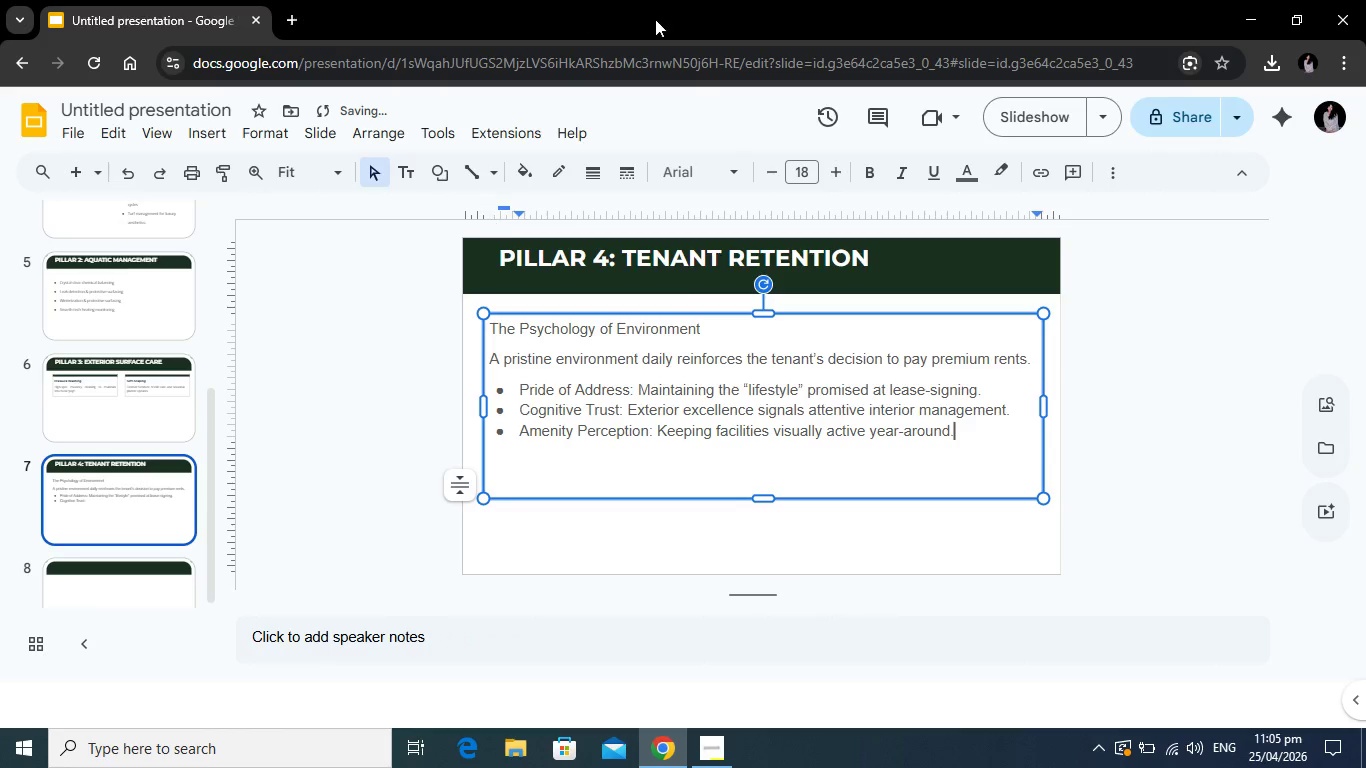 
left_click([867, 425])
 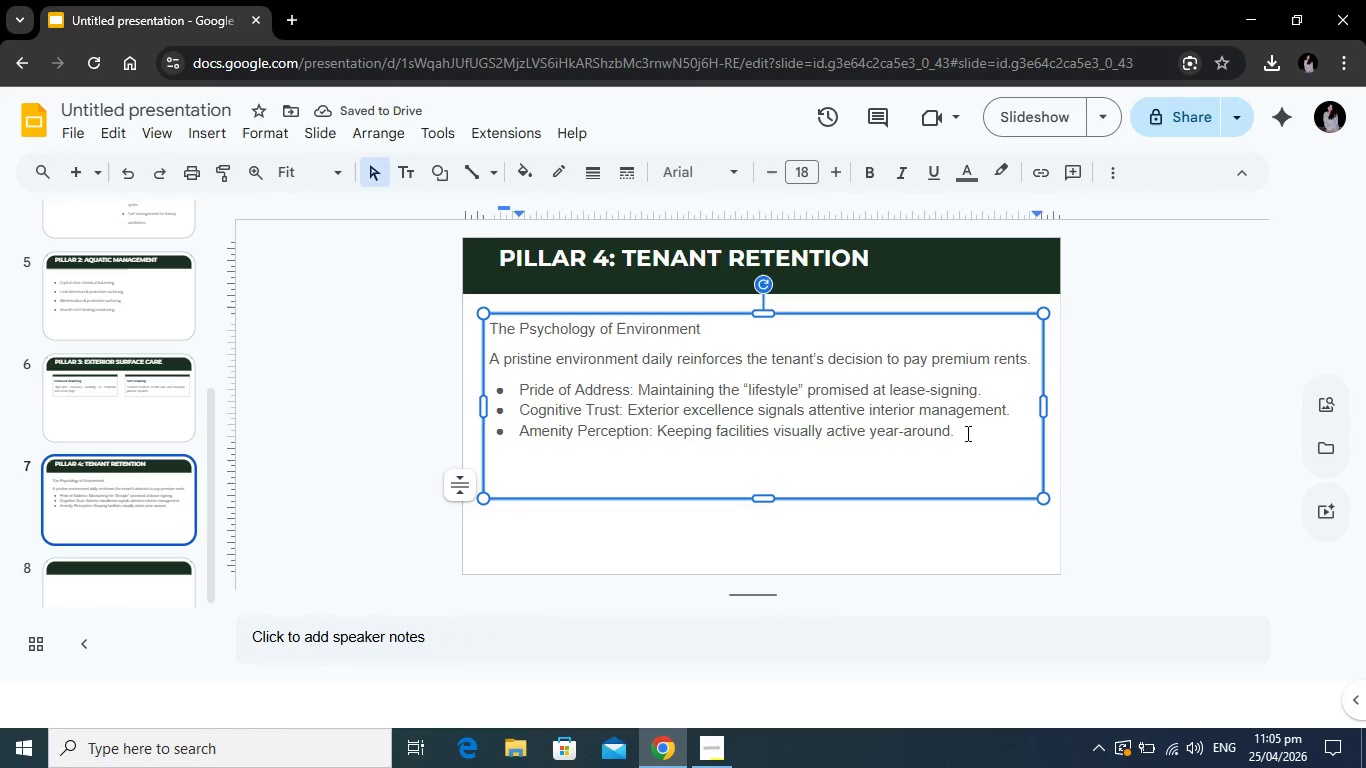 
left_click_drag(start_coordinate=[966, 433], to_coordinate=[488, 355])
 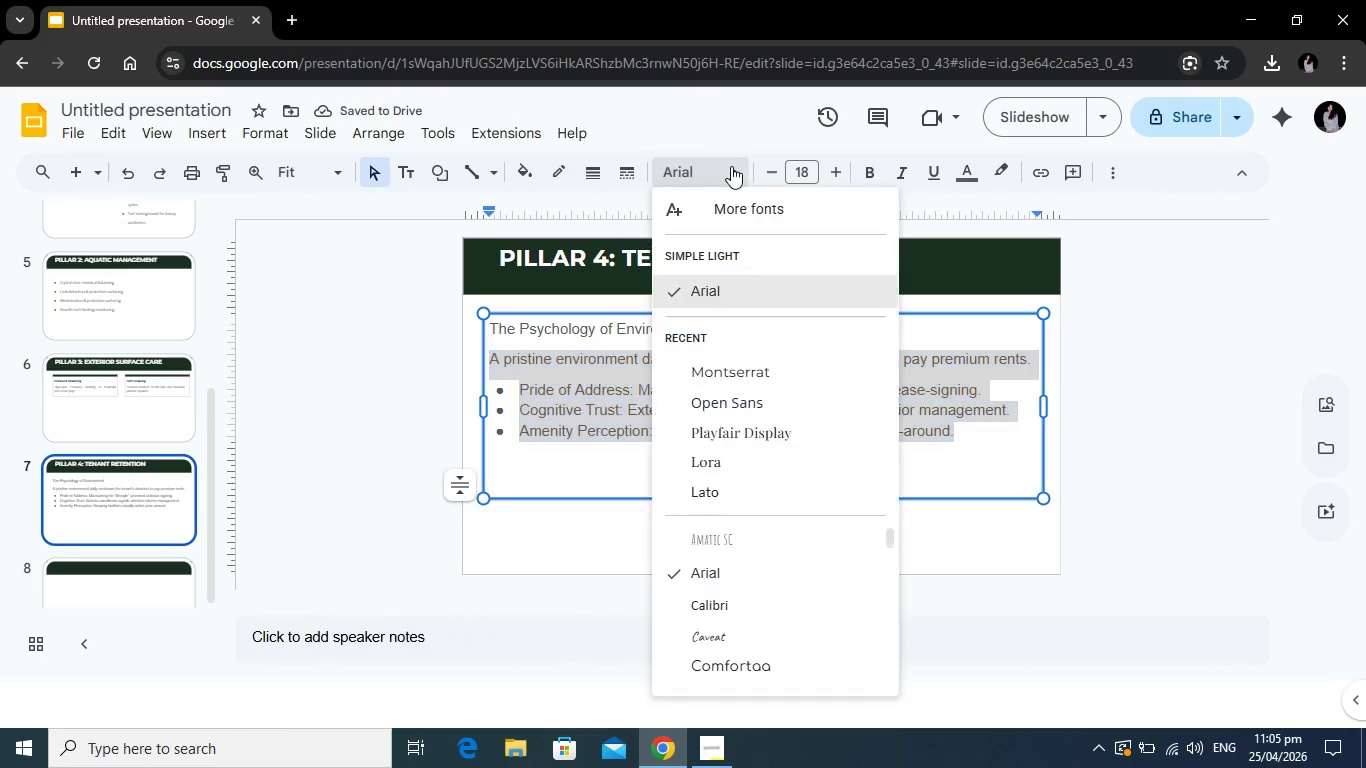 
left_click([731, 166])
 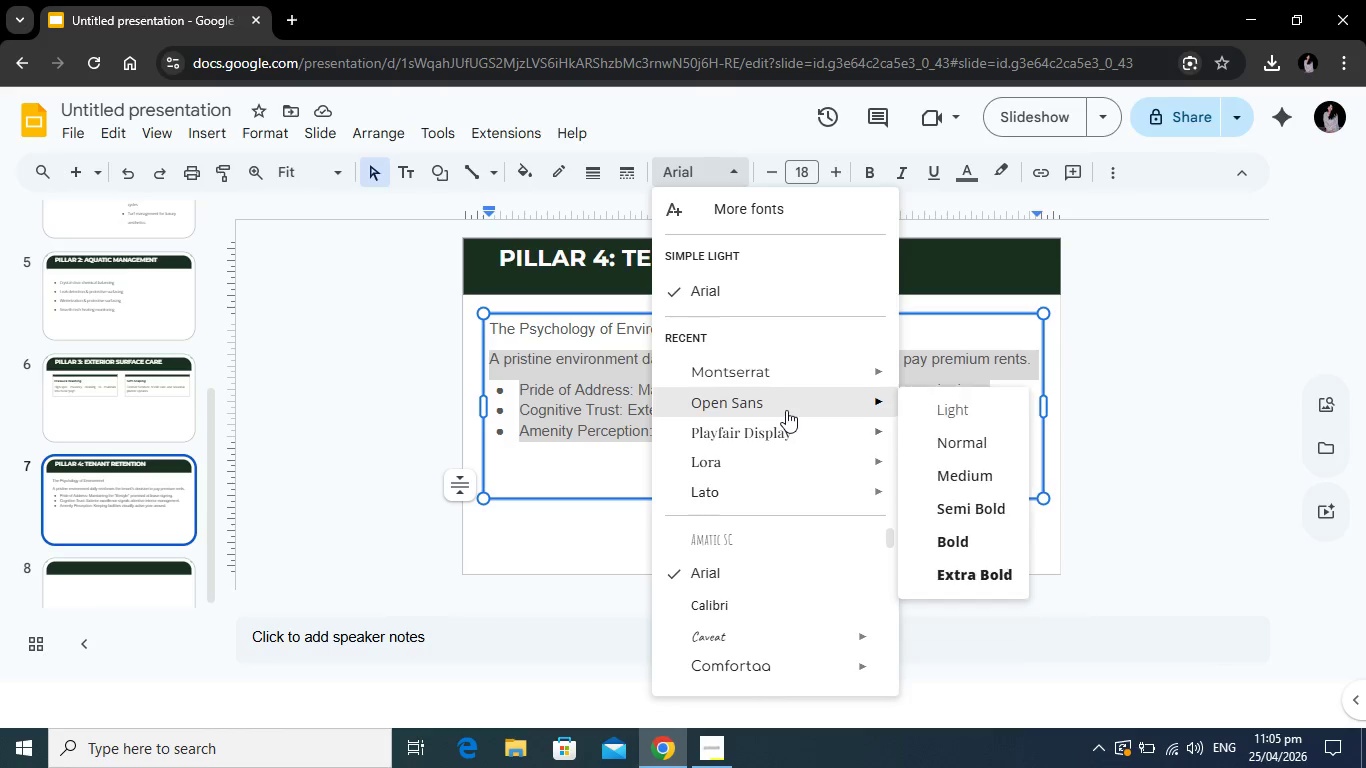 
left_click([786, 410])
 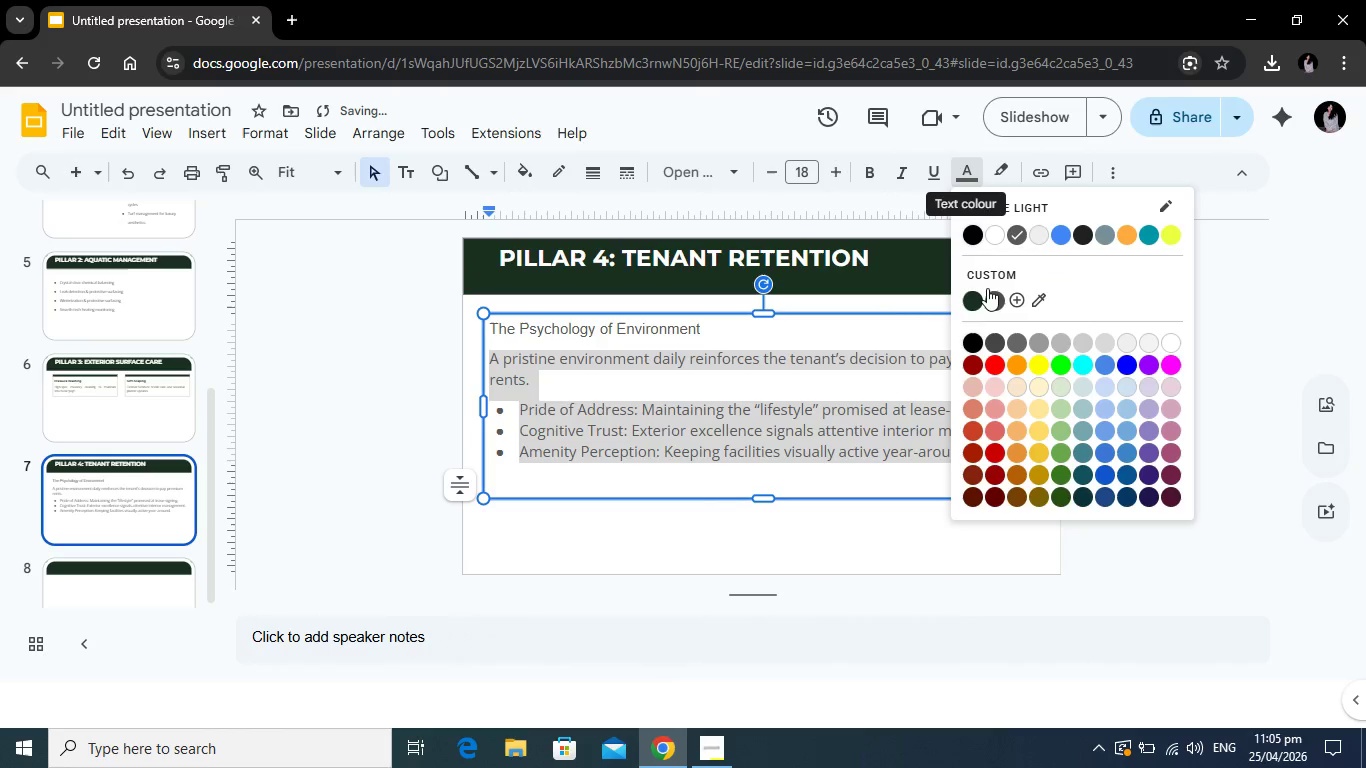 
left_click([993, 298])
 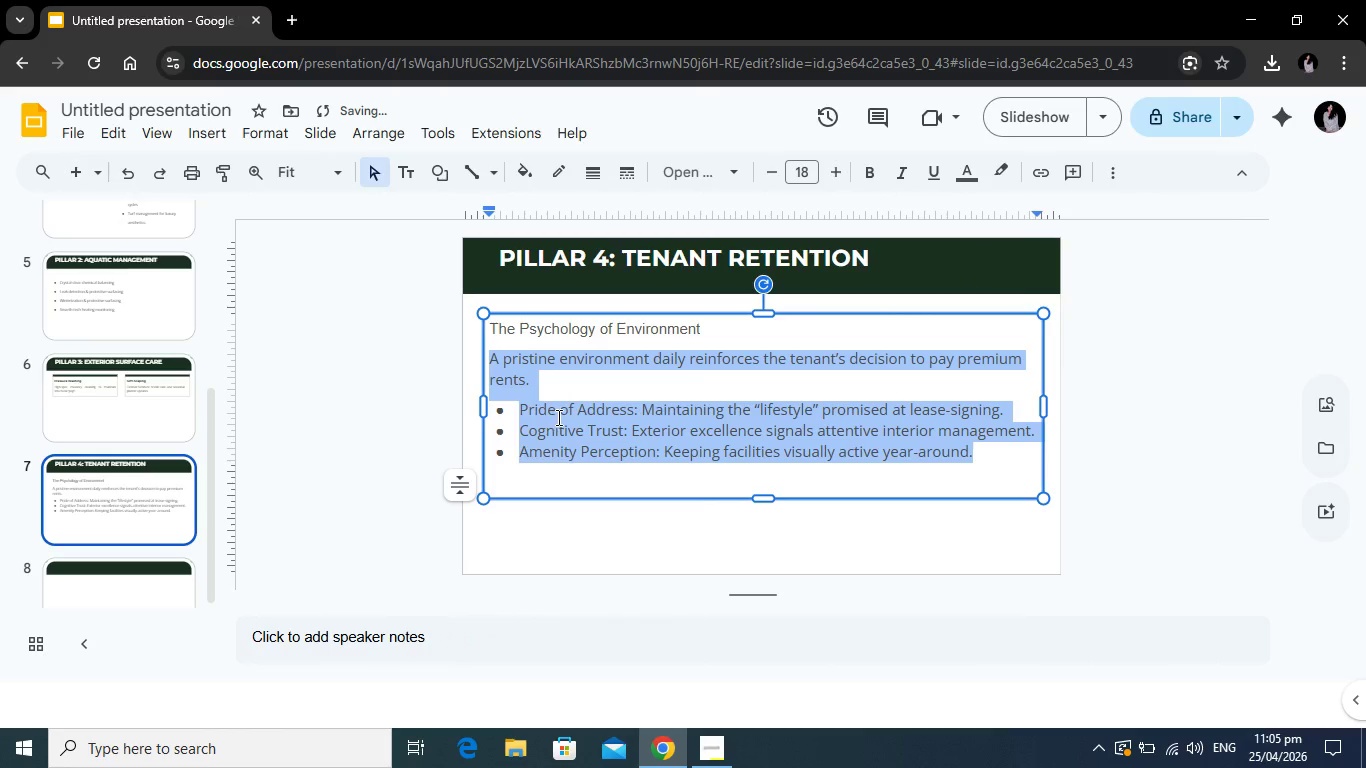 
left_click([556, 417])
 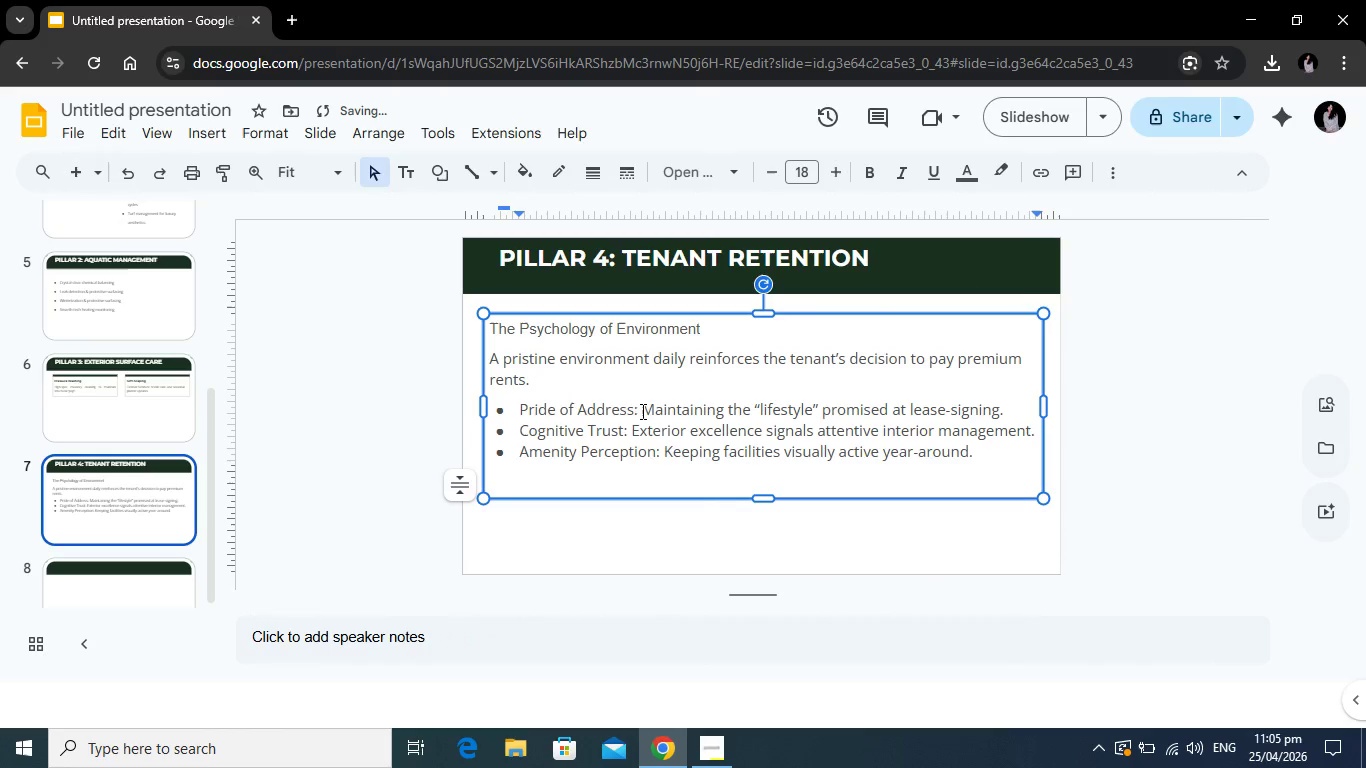 
left_click_drag(start_coordinate=[641, 411], to_coordinate=[522, 403])
 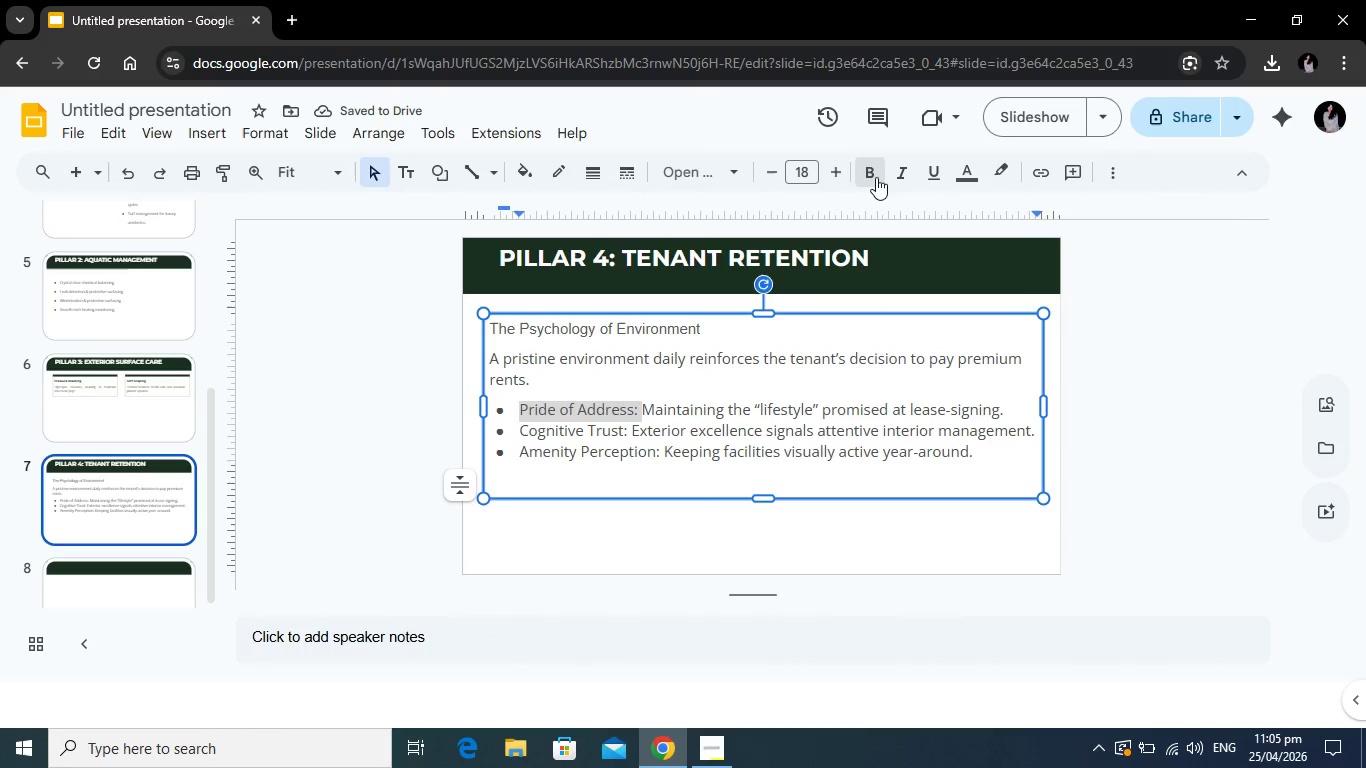 
left_click([876, 177])
 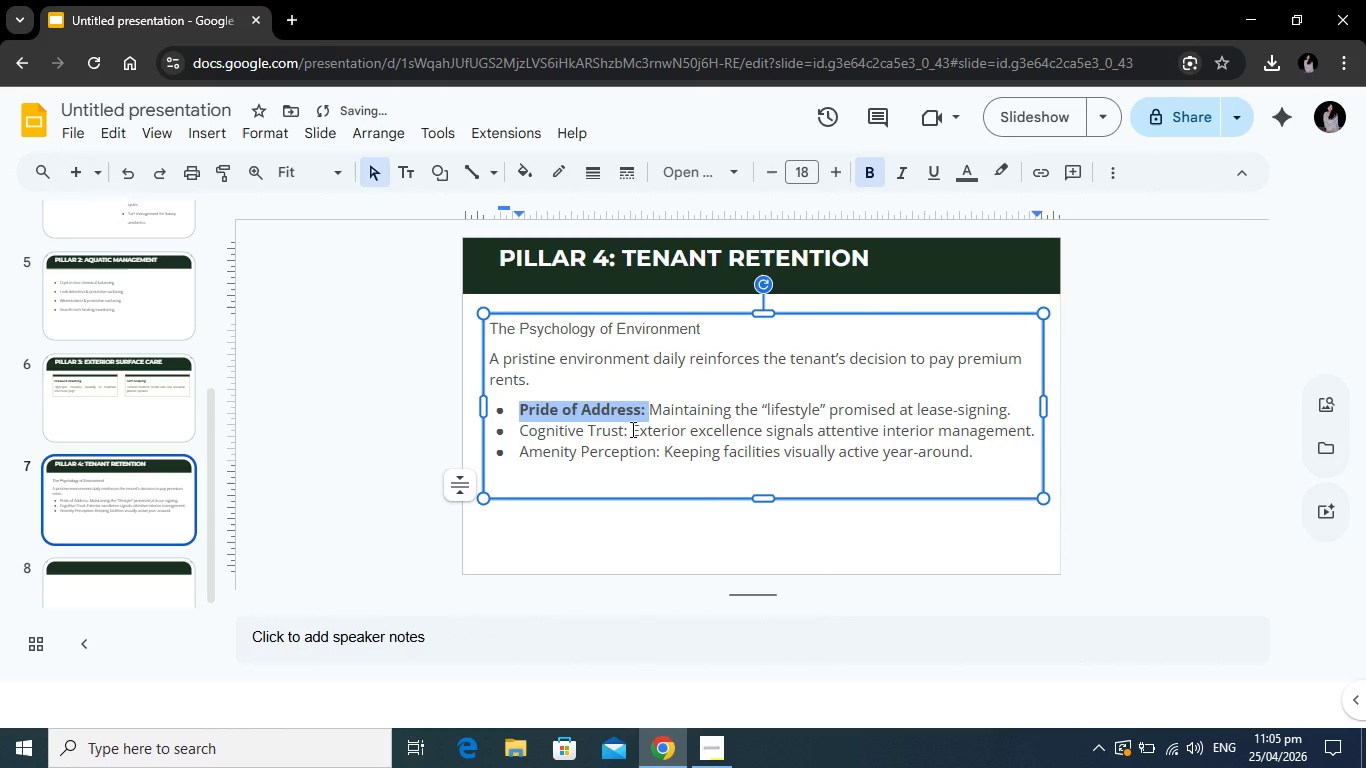 
left_click_drag(start_coordinate=[631, 429], to_coordinate=[518, 430])
 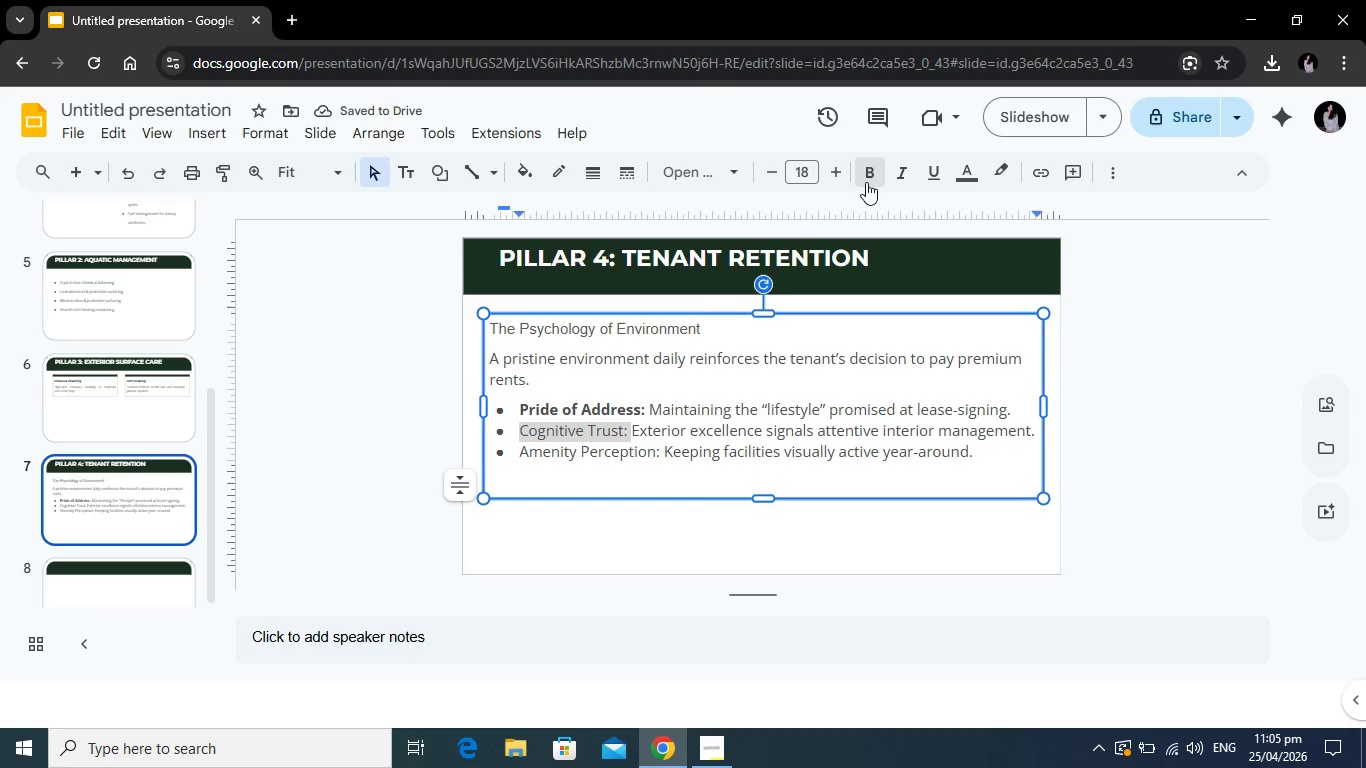 
left_click([866, 182])
 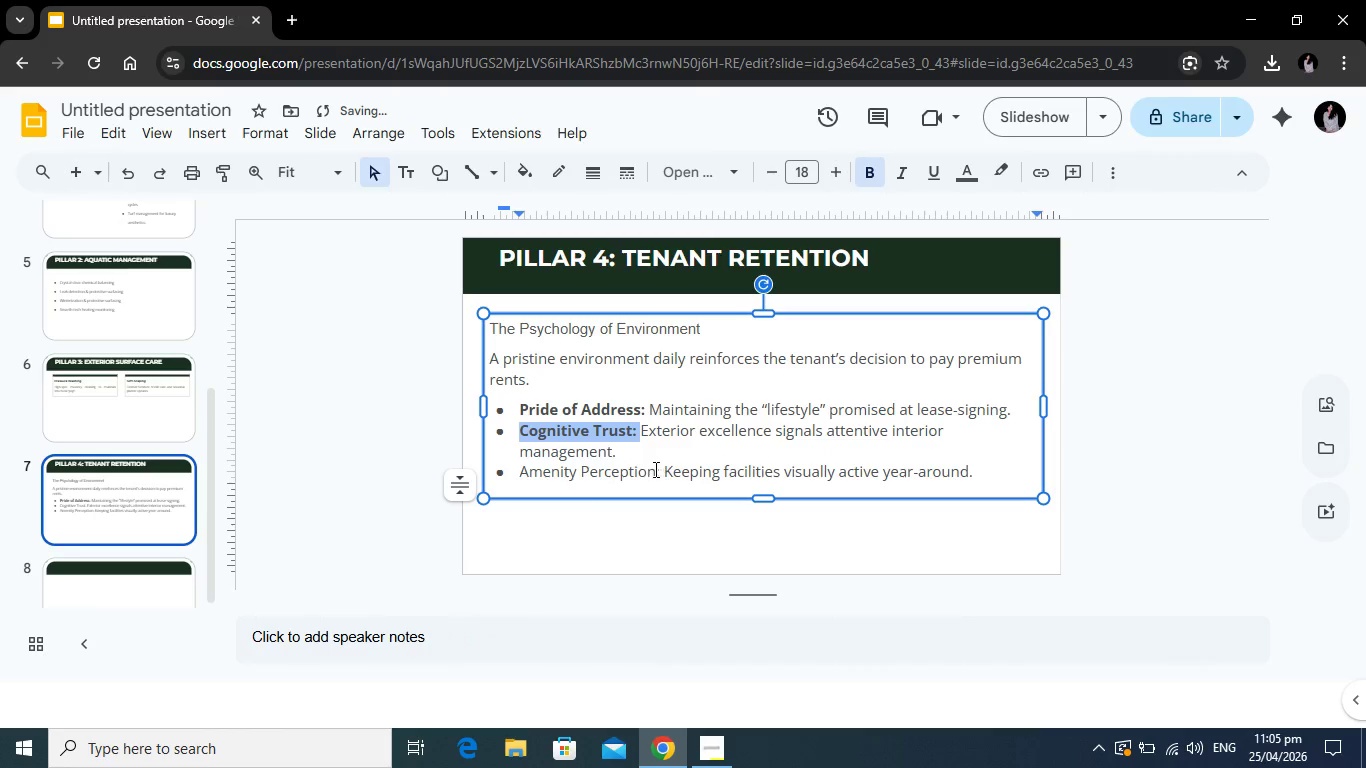 
left_click_drag(start_coordinate=[662, 470], to_coordinate=[518, 470])
 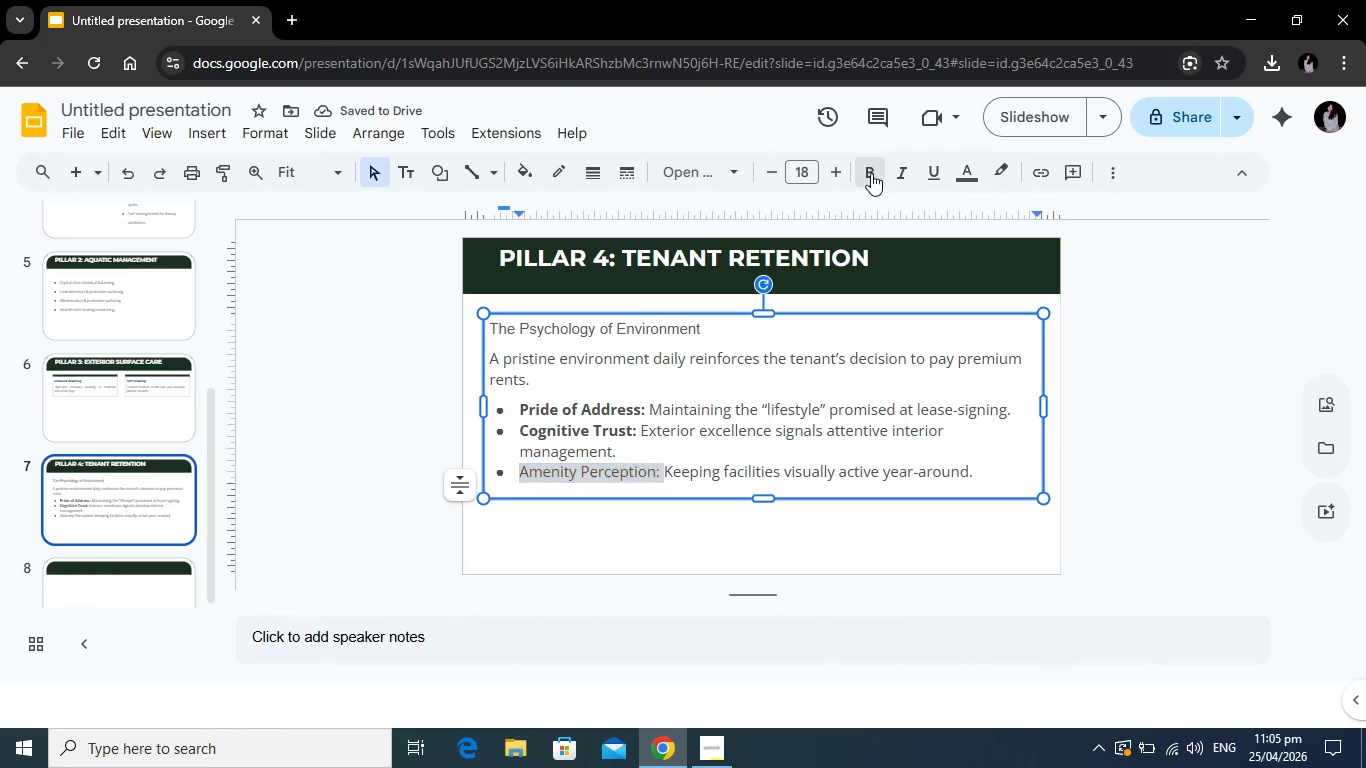 
left_click([871, 173])
 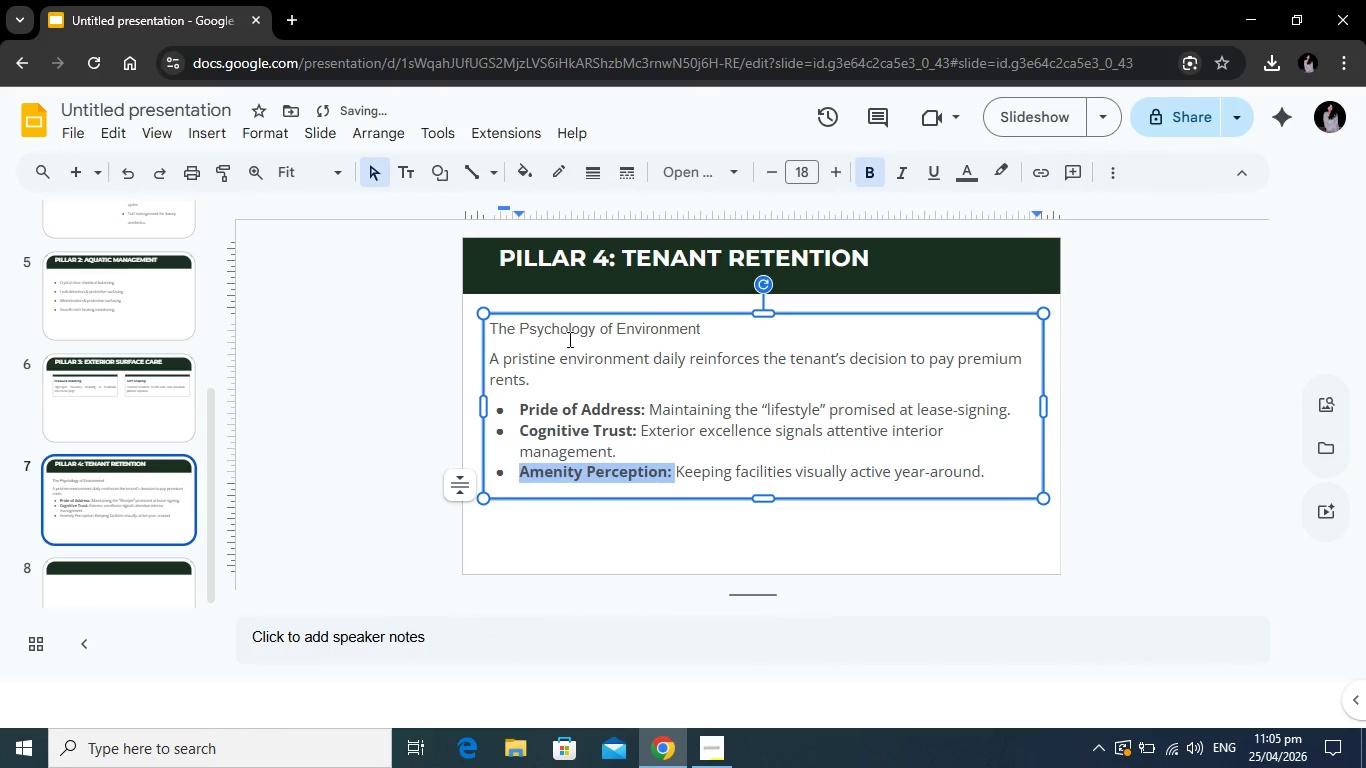 
left_click([567, 335])
 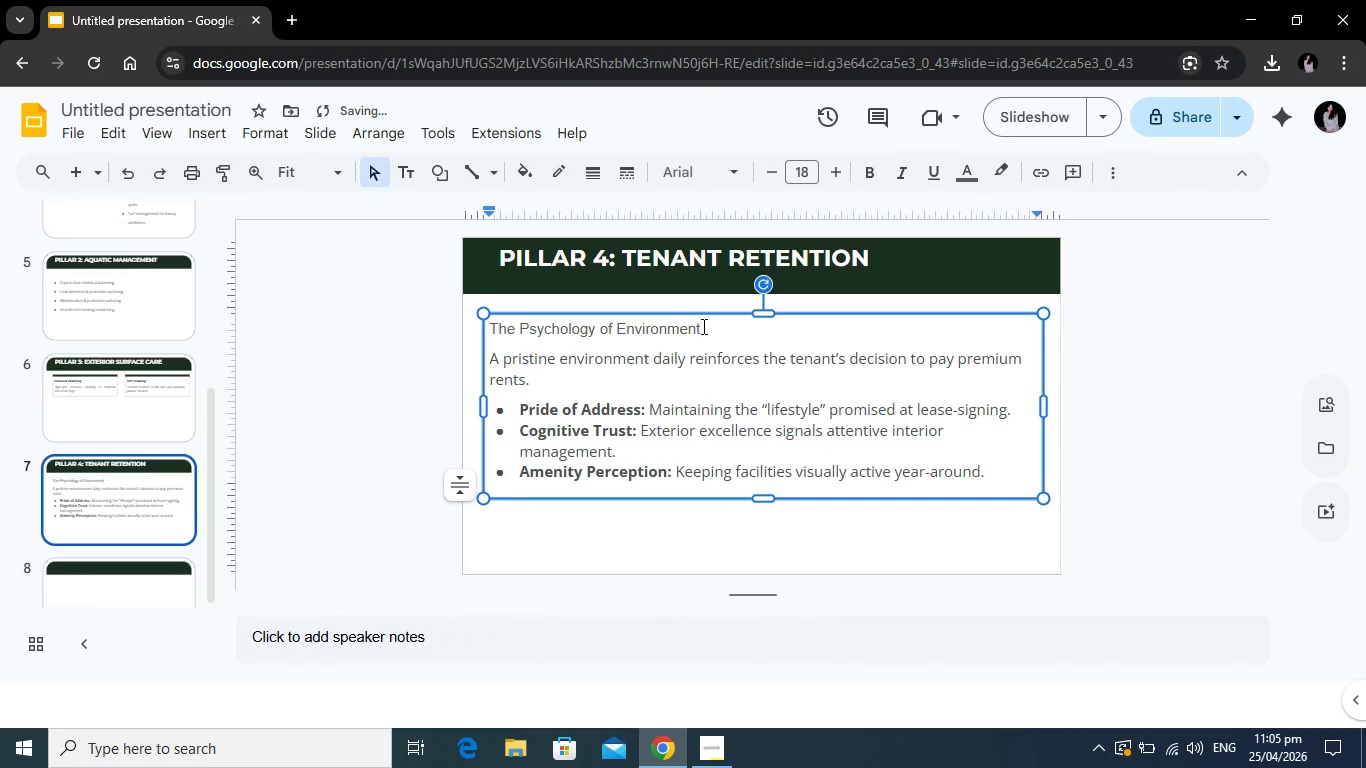 
left_click_drag(start_coordinate=[702, 326], to_coordinate=[488, 323])
 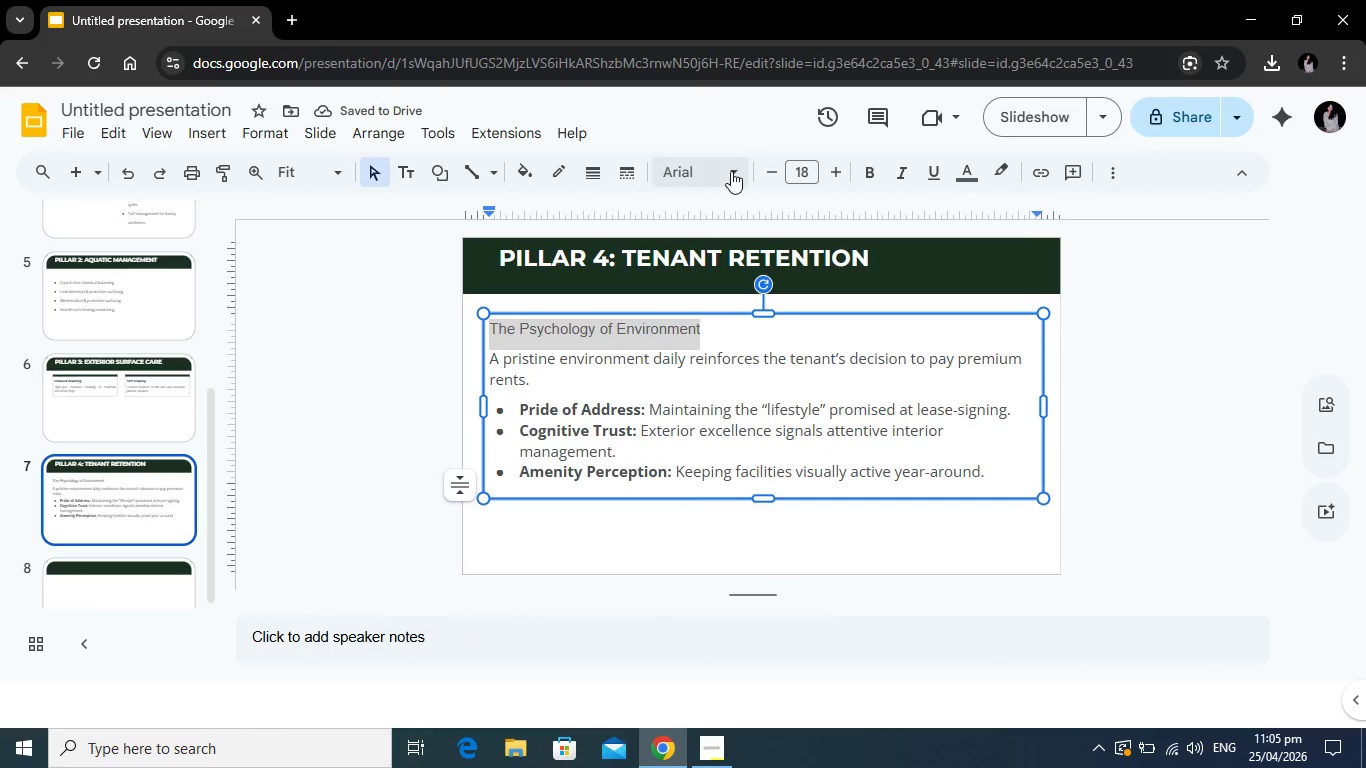 
double_click([729, 171])
 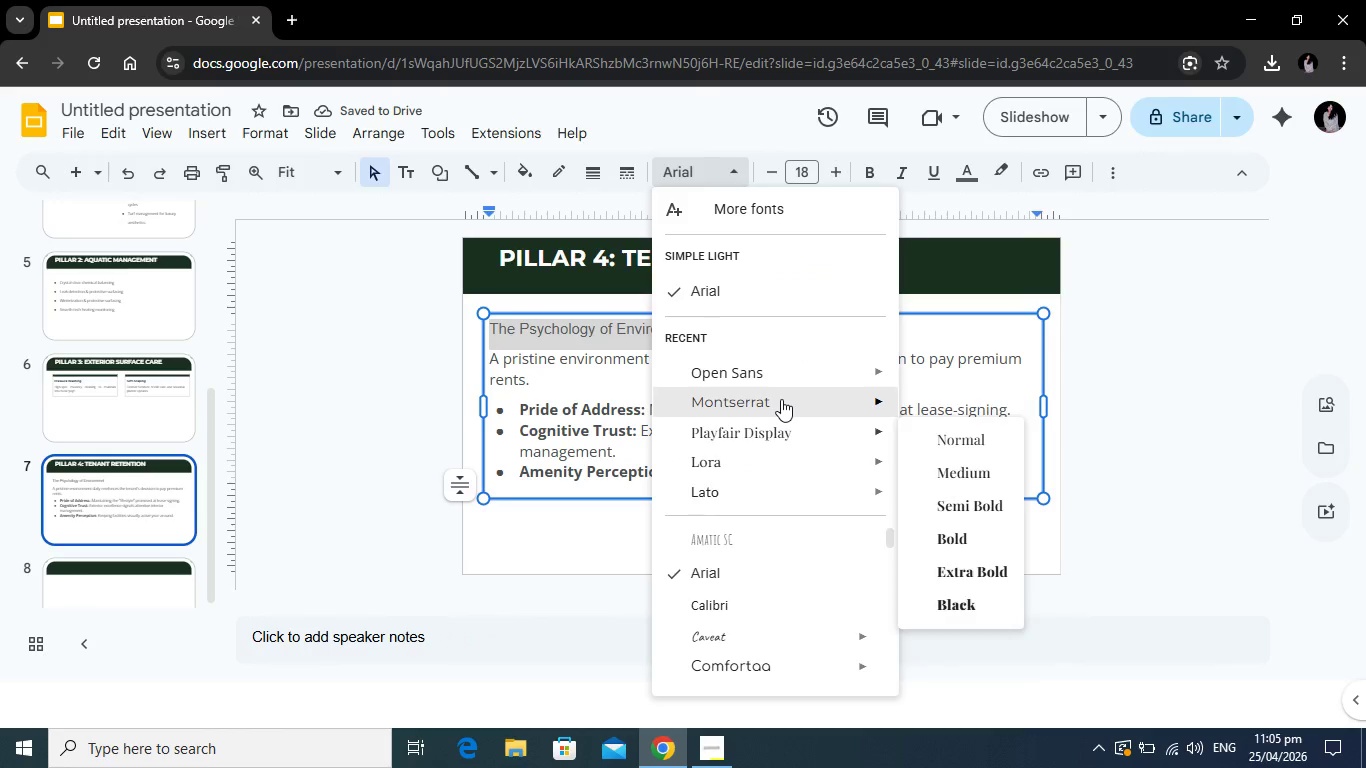 
left_click([781, 399])
 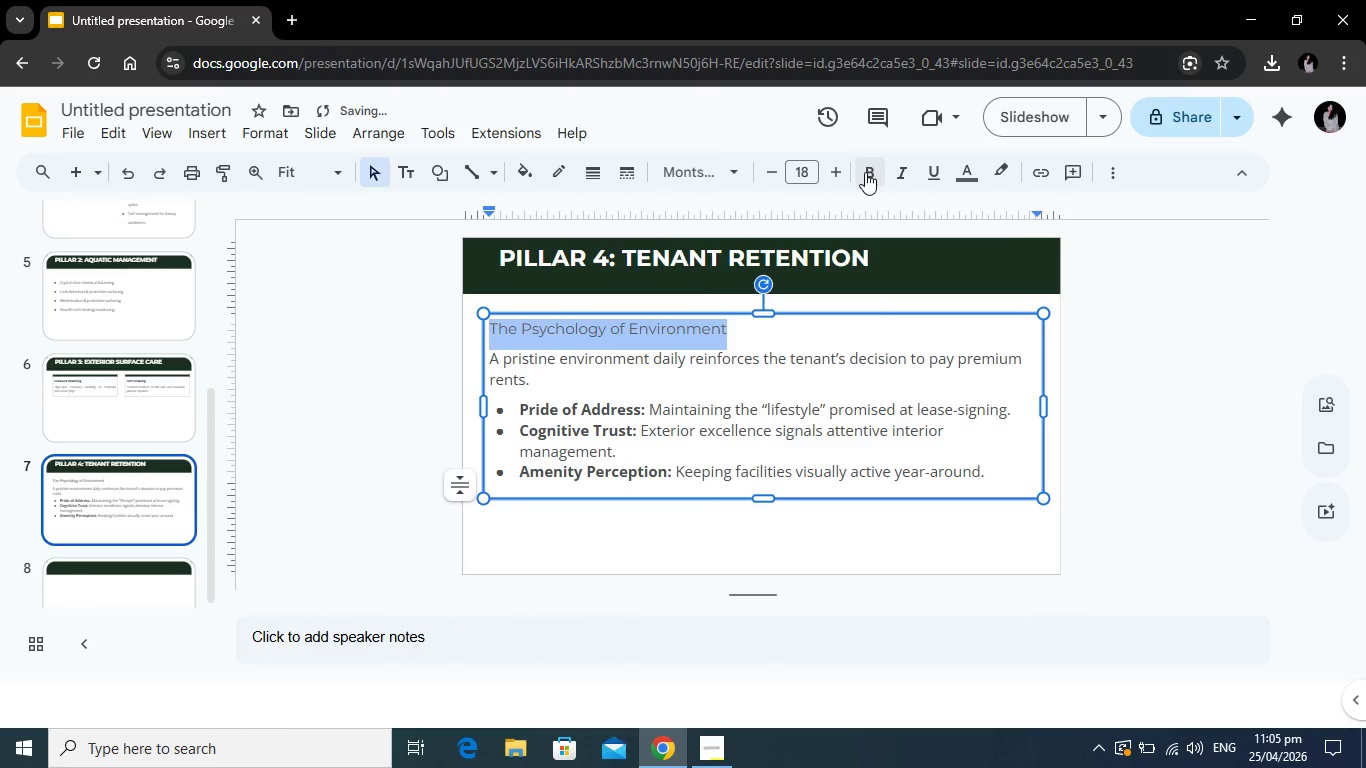 
left_click([865, 172])
 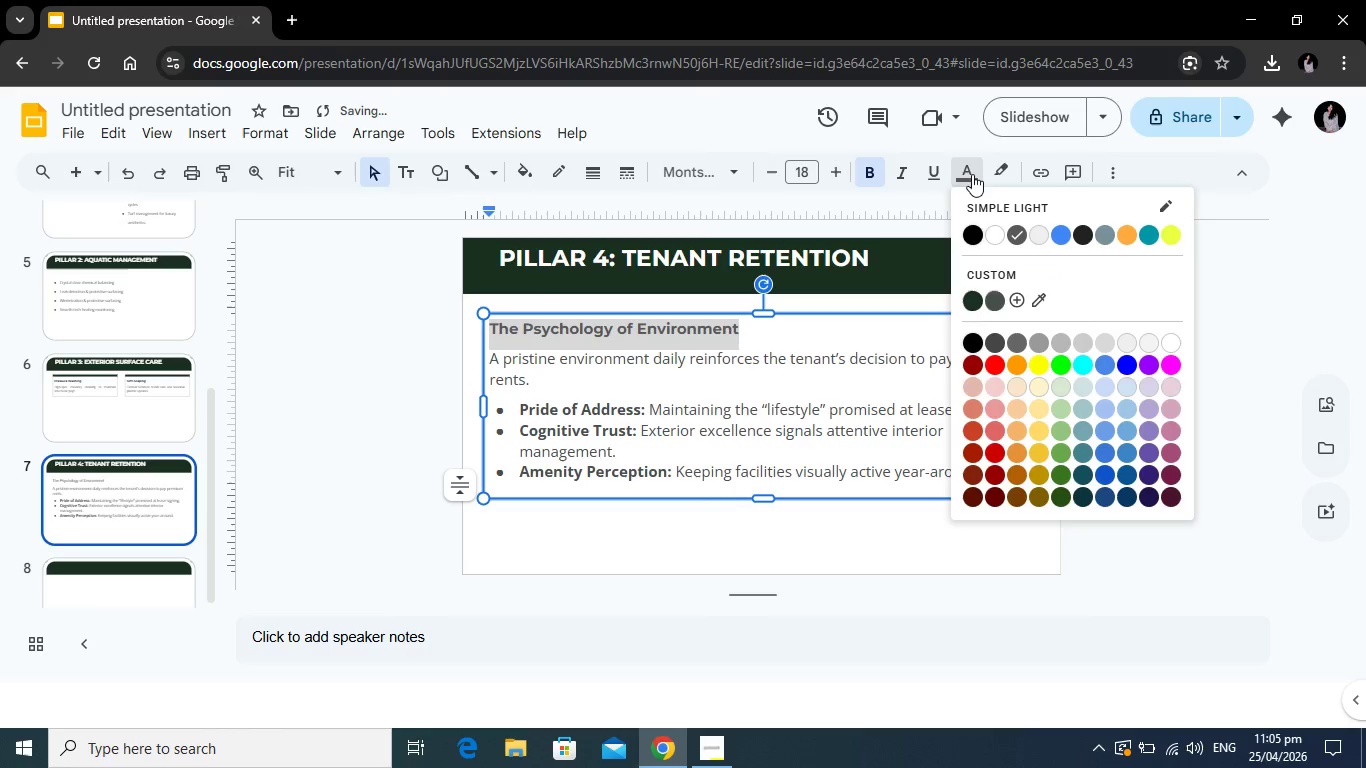 
left_click([973, 174])
 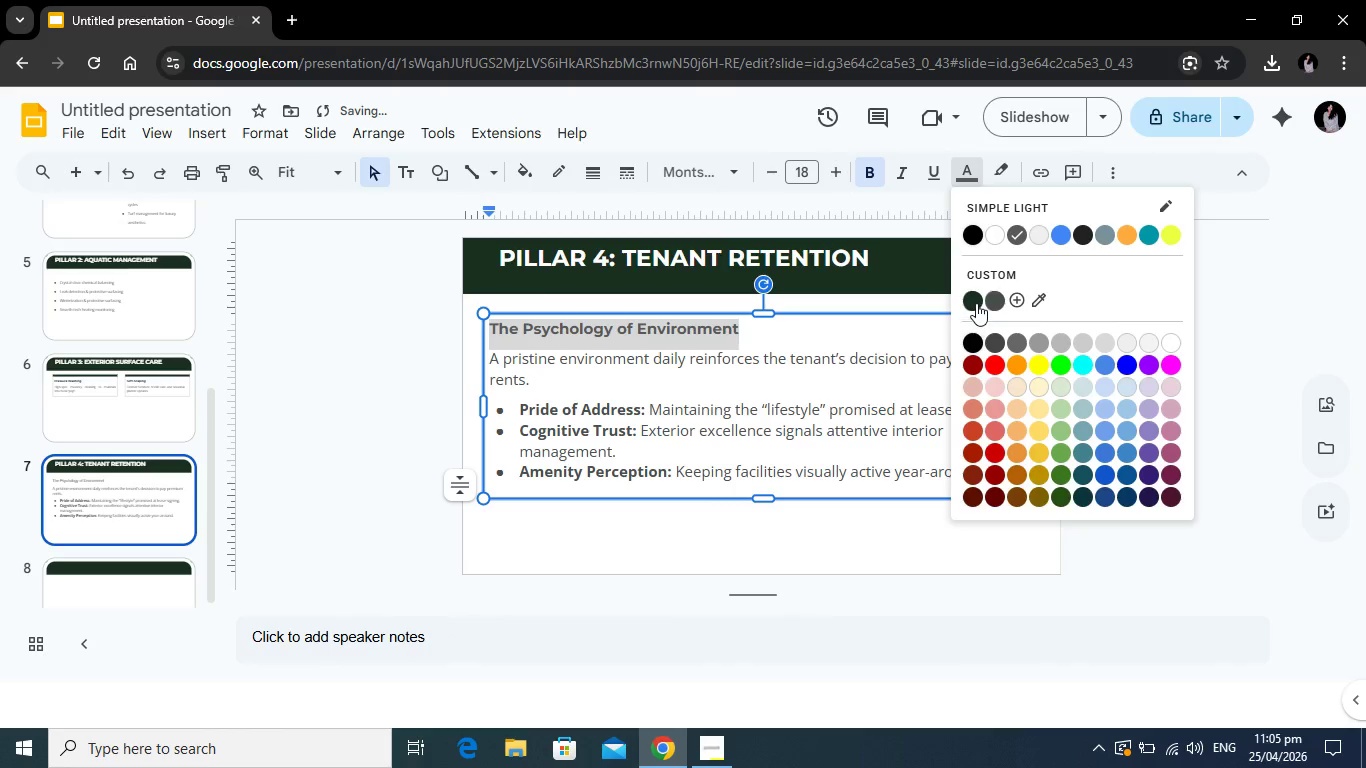 
left_click([976, 303])
 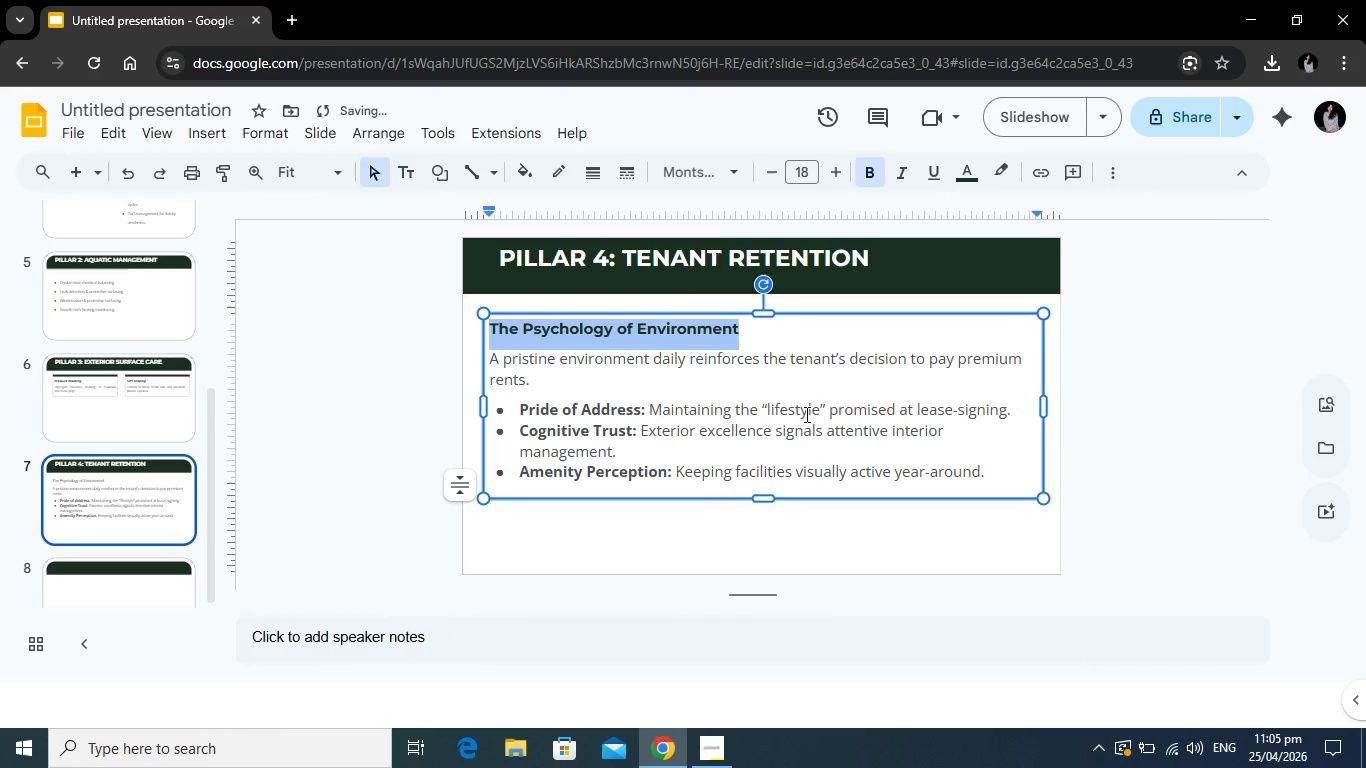 
left_click([805, 414])
 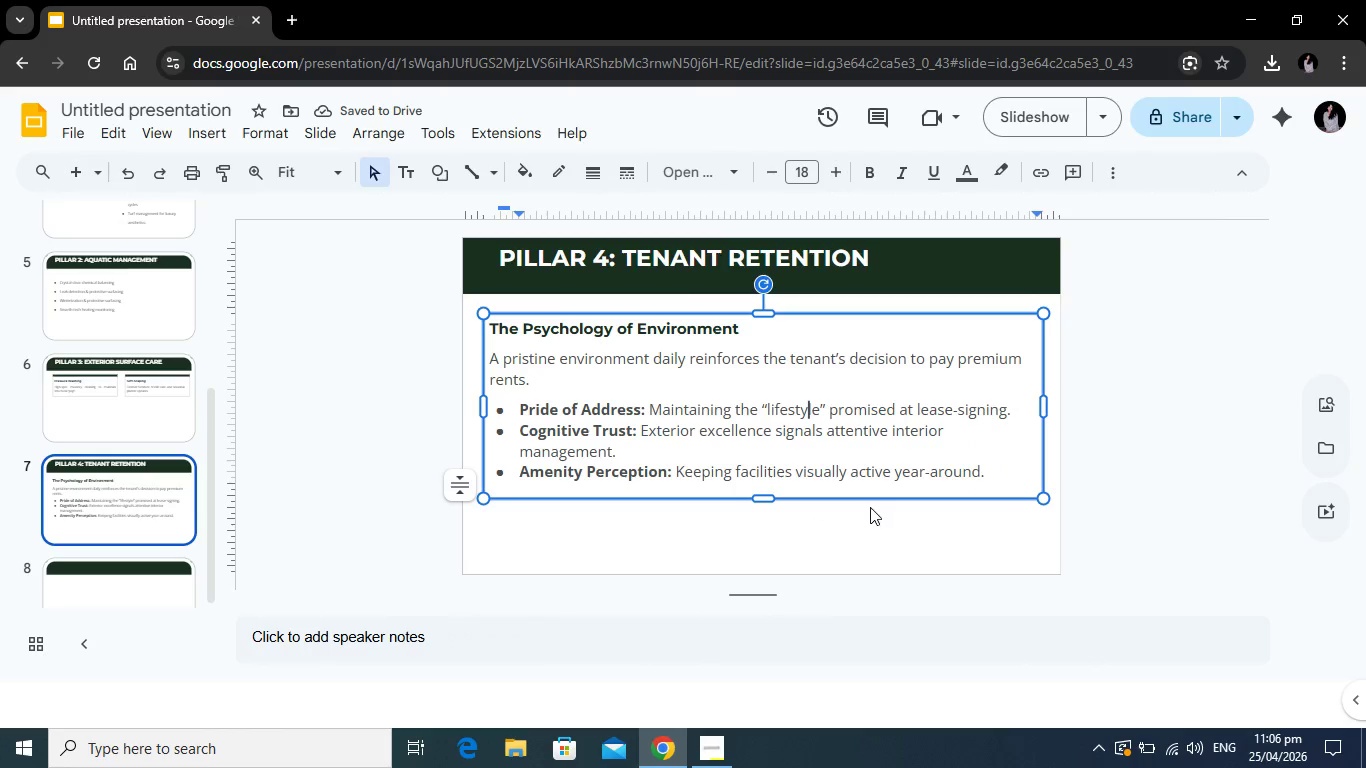 
left_click([372, 509])
 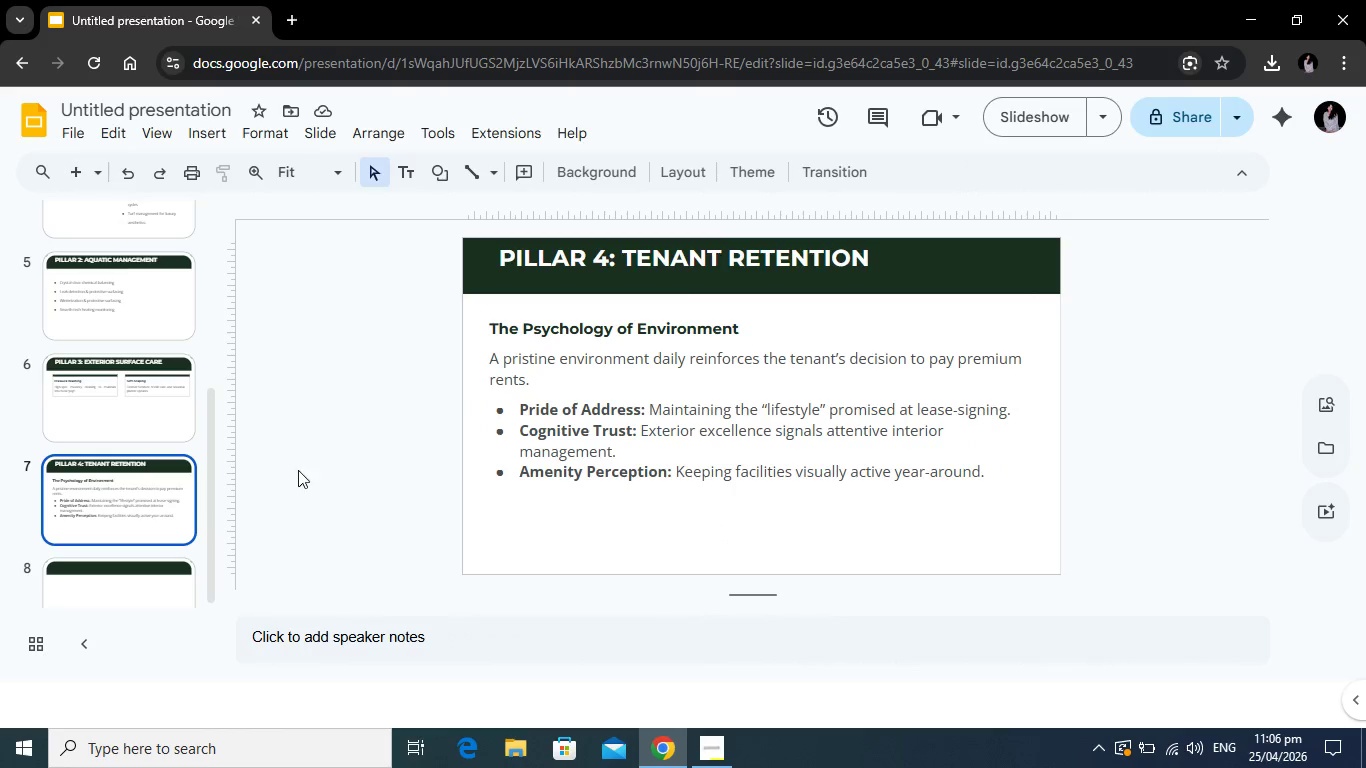 
scroll: coordinate [284, 472], scroll_direction: down, amount: 1.0
 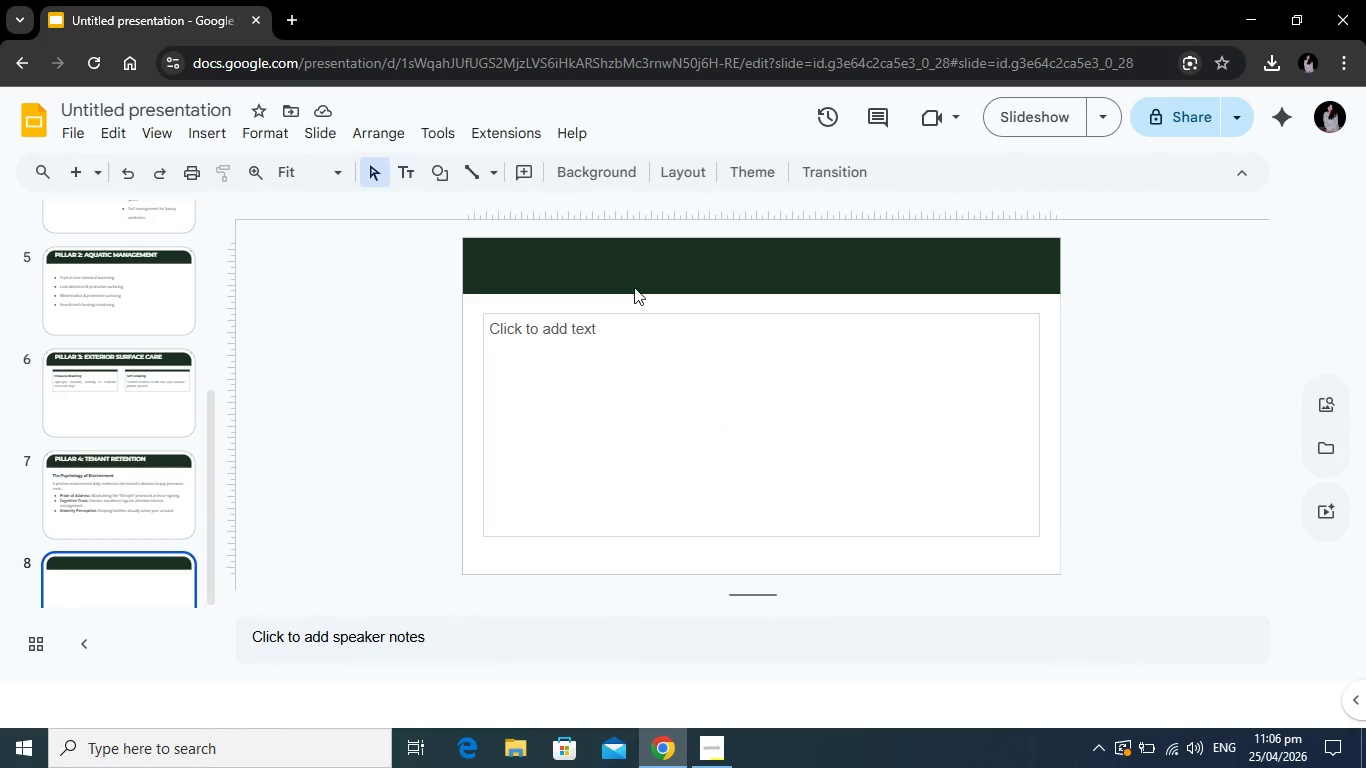 
left_click([636, 282])
 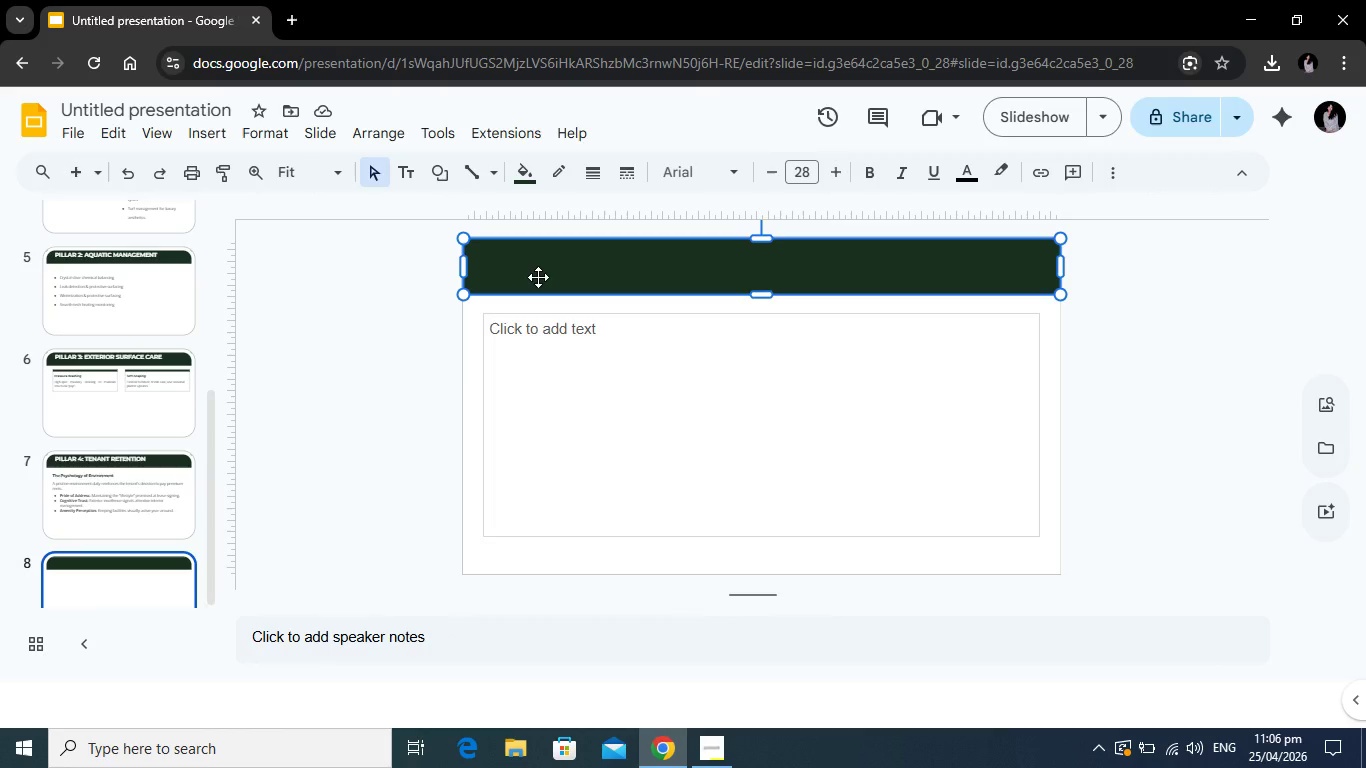 
type(THE VALUE DEK)
key(Backspace)
type(LTA)
 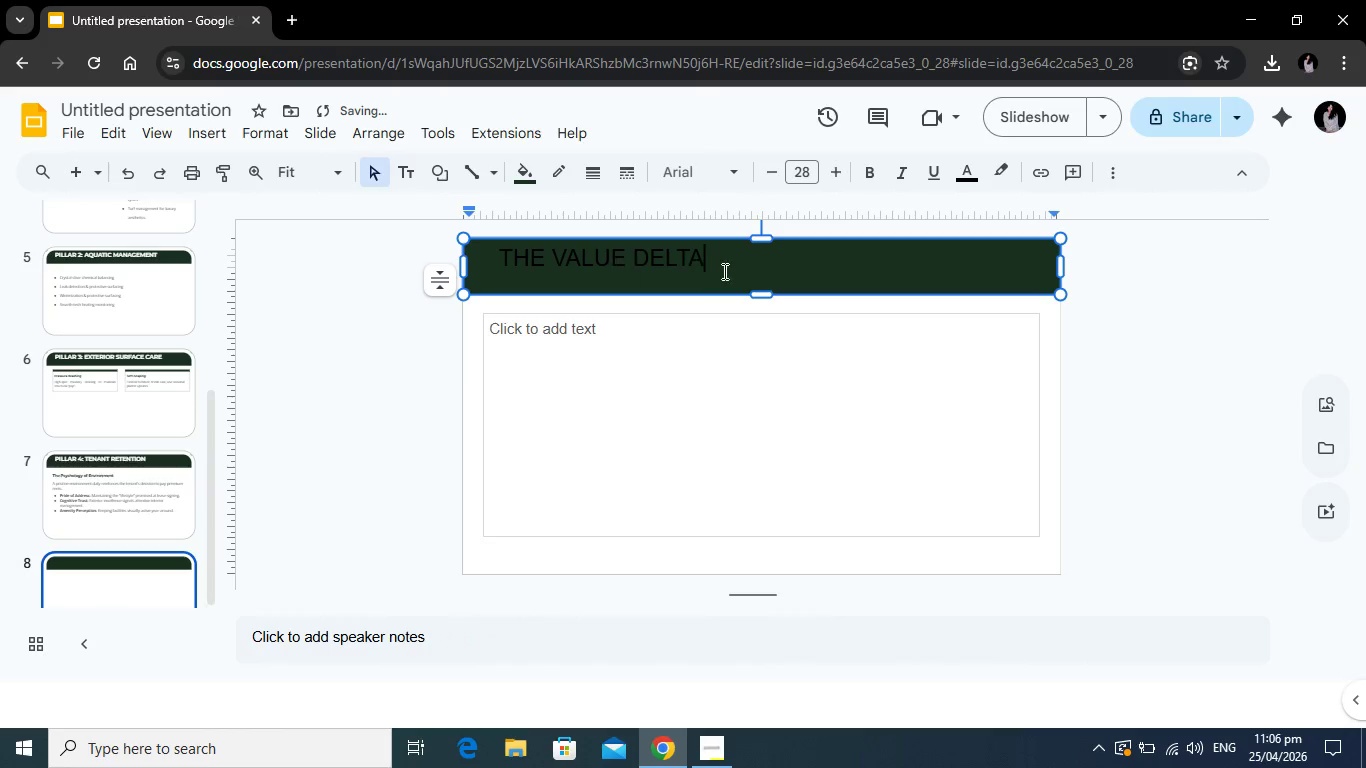 
left_click_drag(start_coordinate=[733, 266], to_coordinate=[455, 252])
 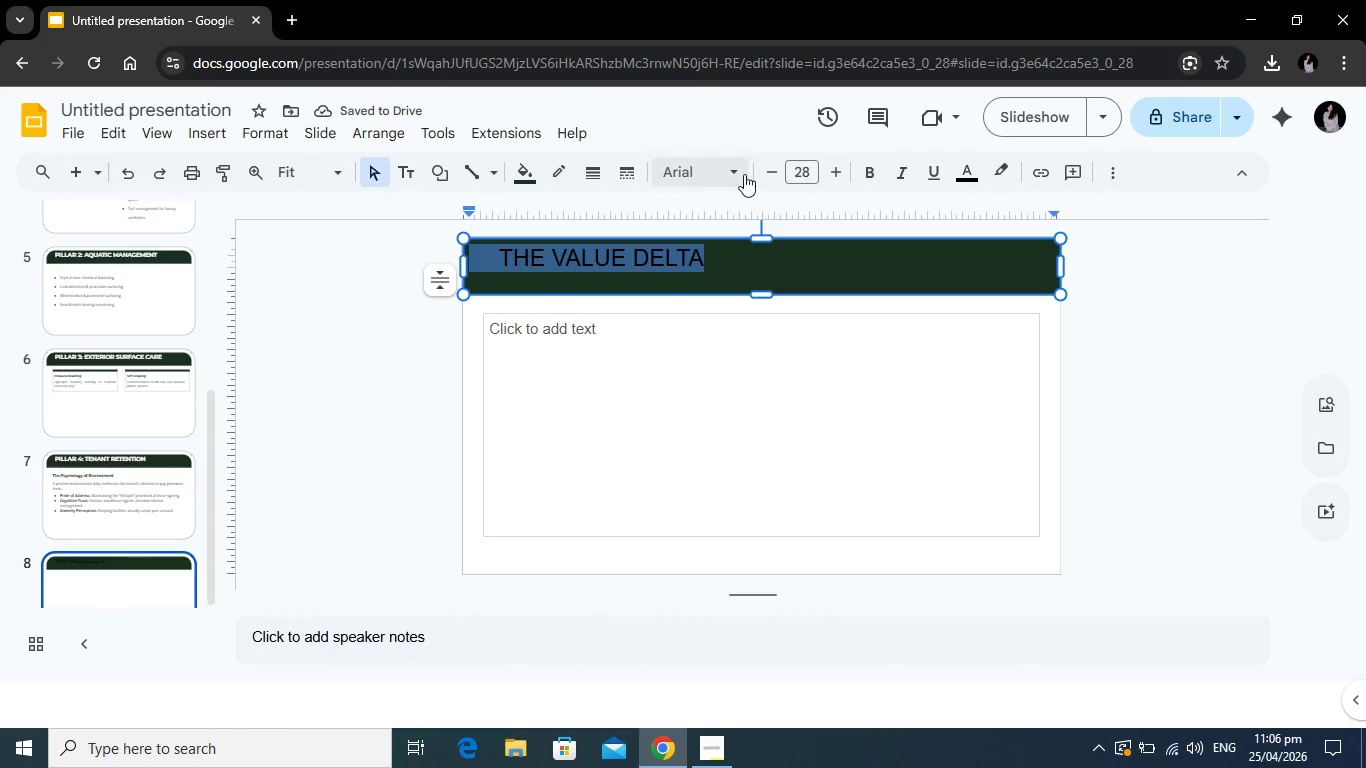 
left_click([743, 175])
 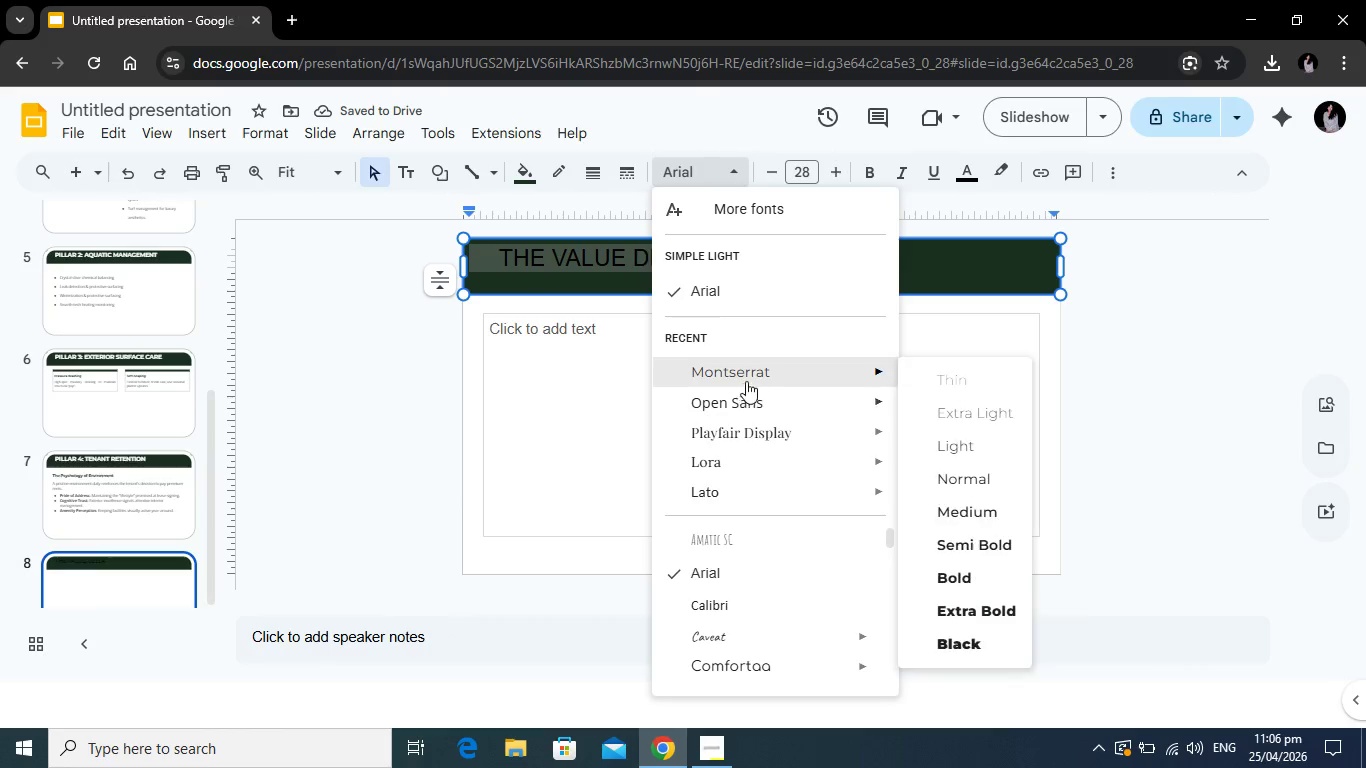 
left_click([750, 377])
 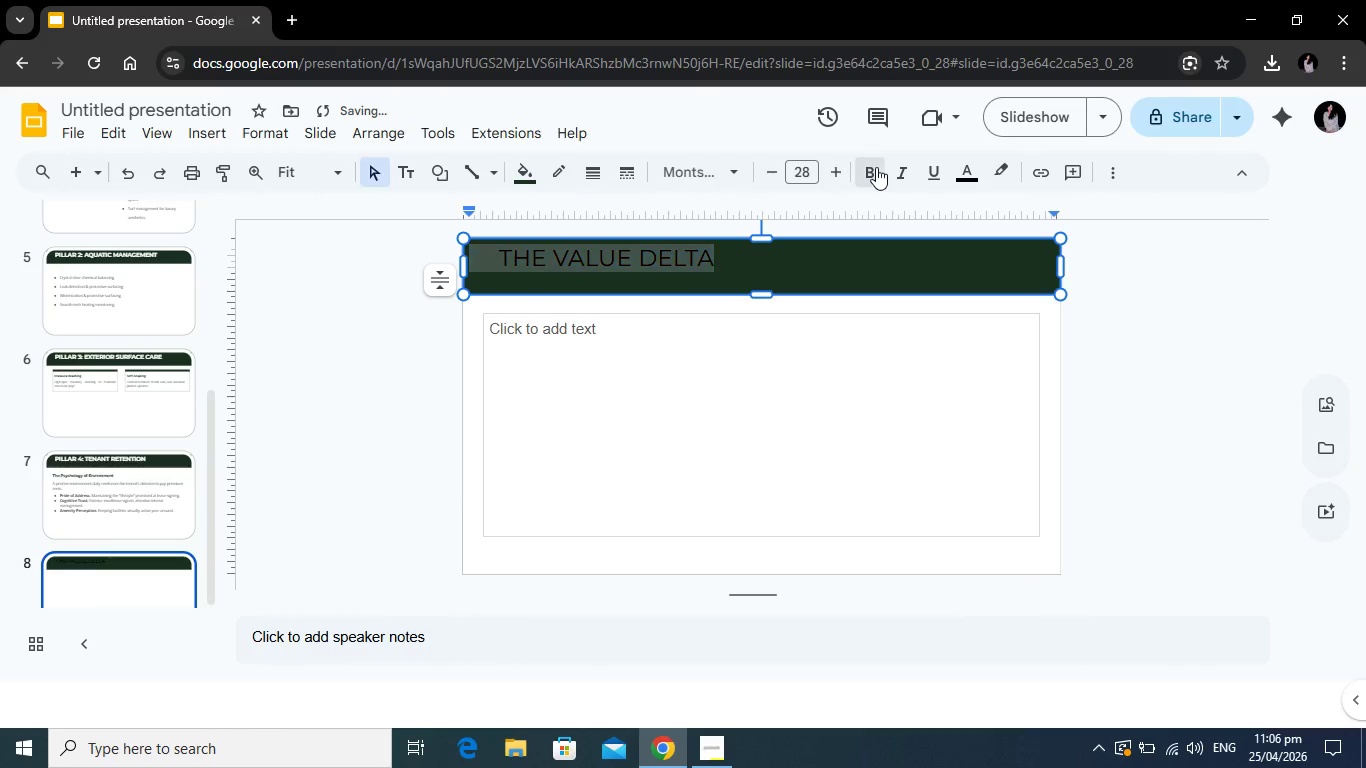 
left_click([876, 167])
 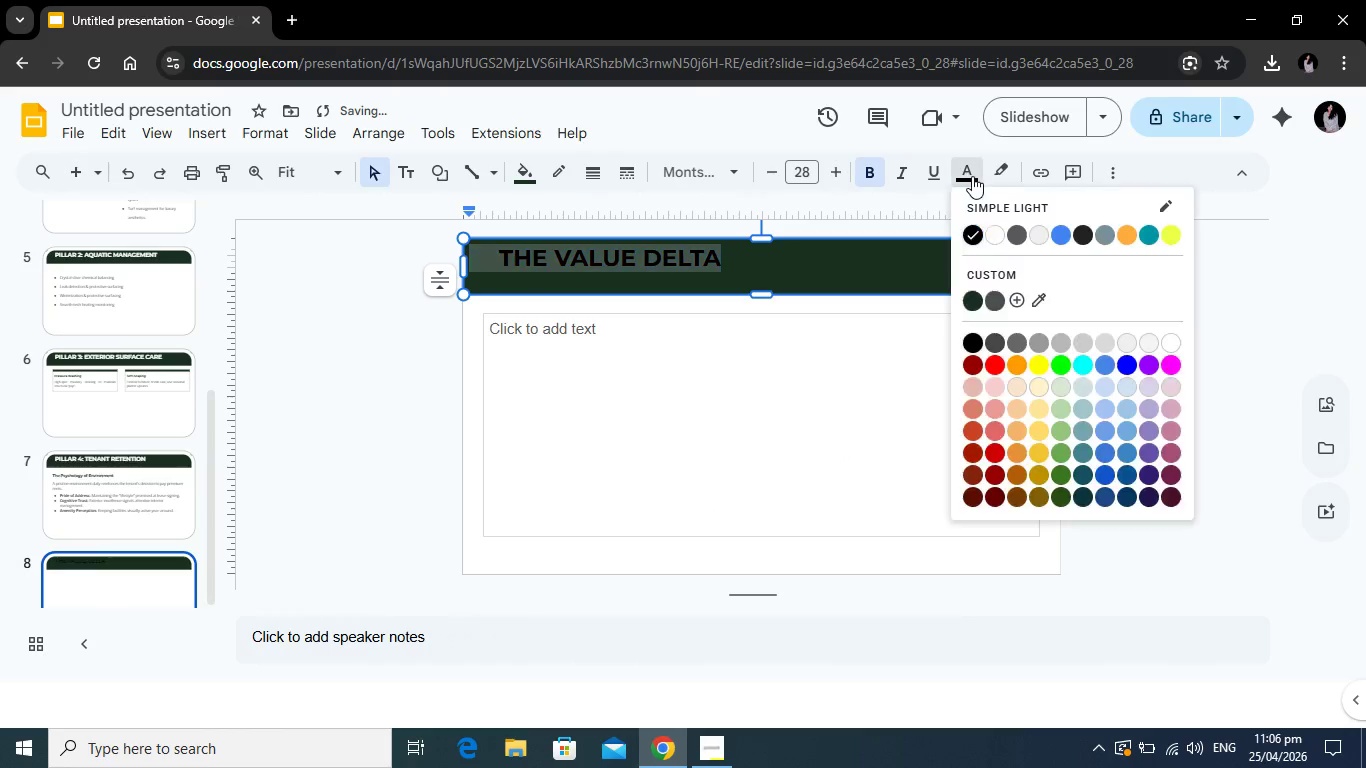 
left_click([972, 176])
 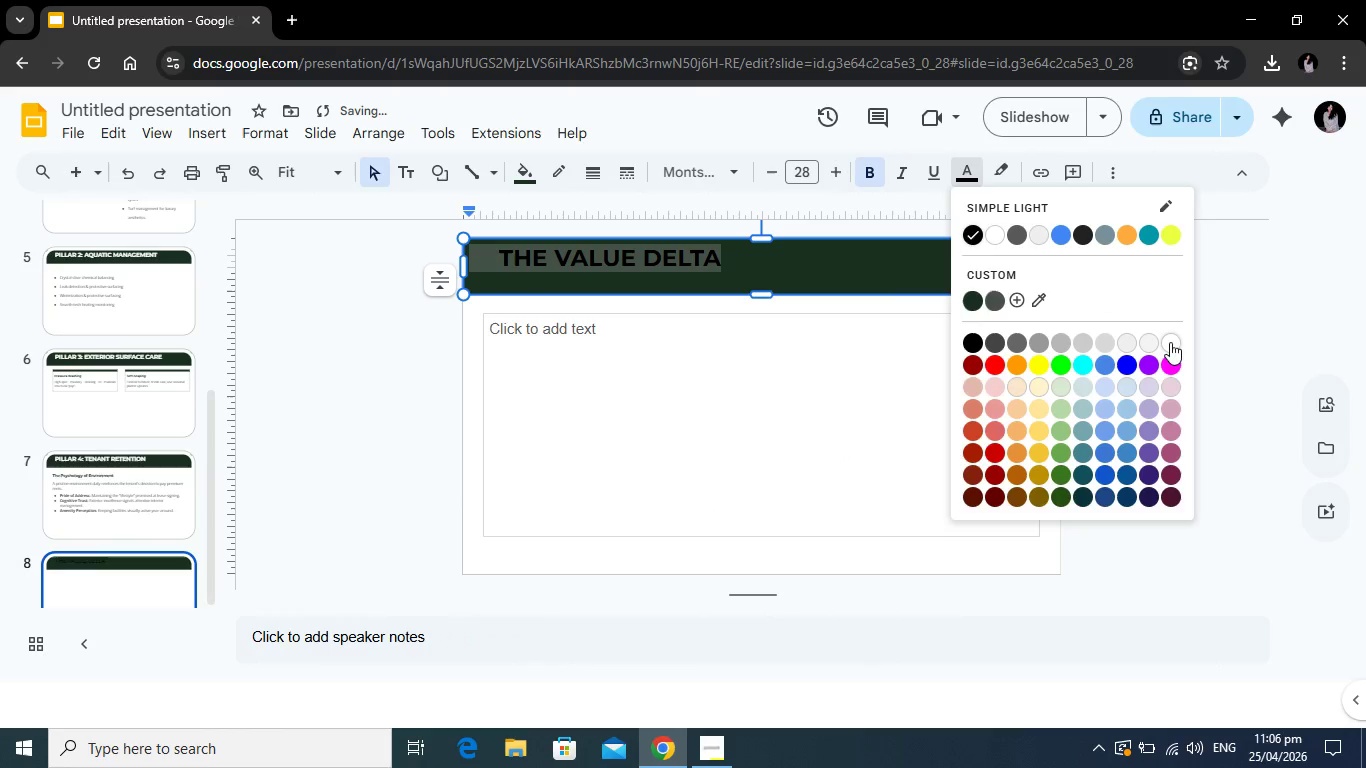 
left_click([1170, 342])
 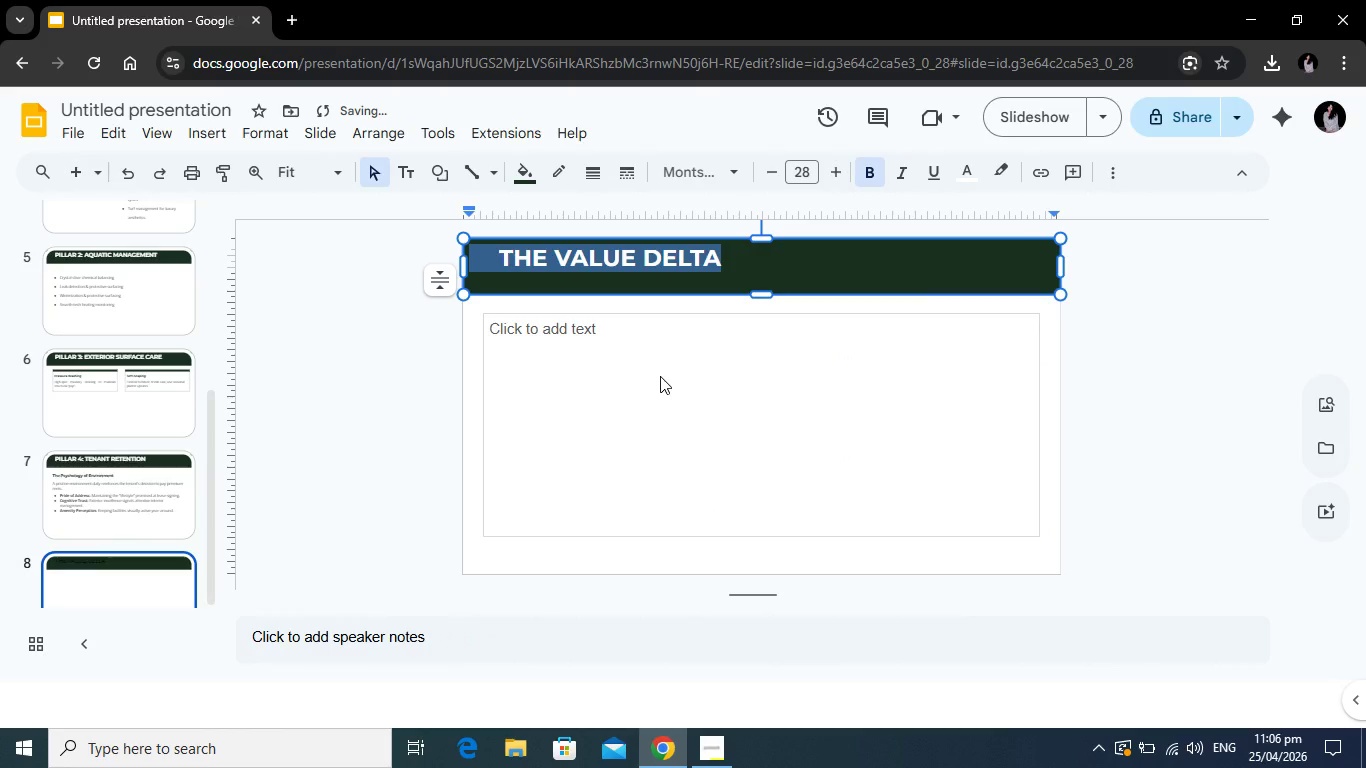 
left_click([660, 376])
 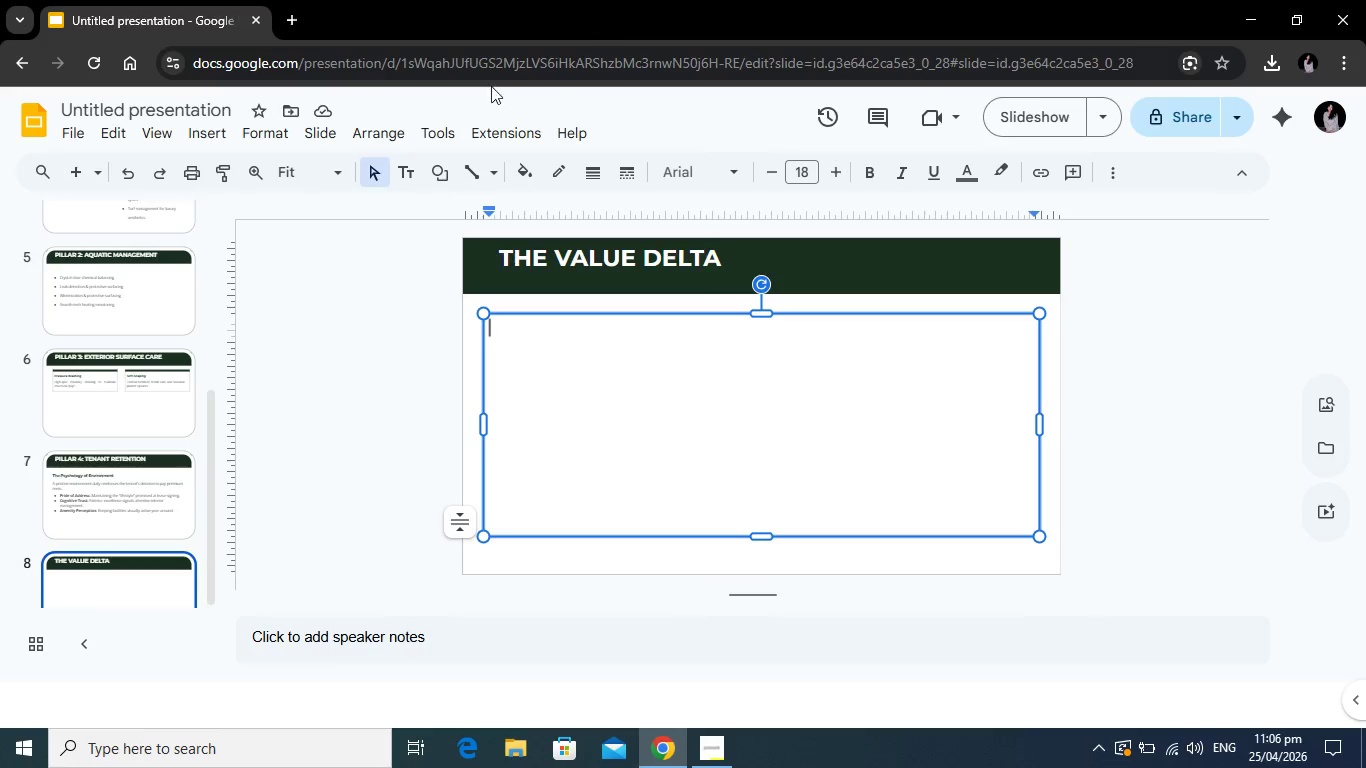 
wait(6.98)
 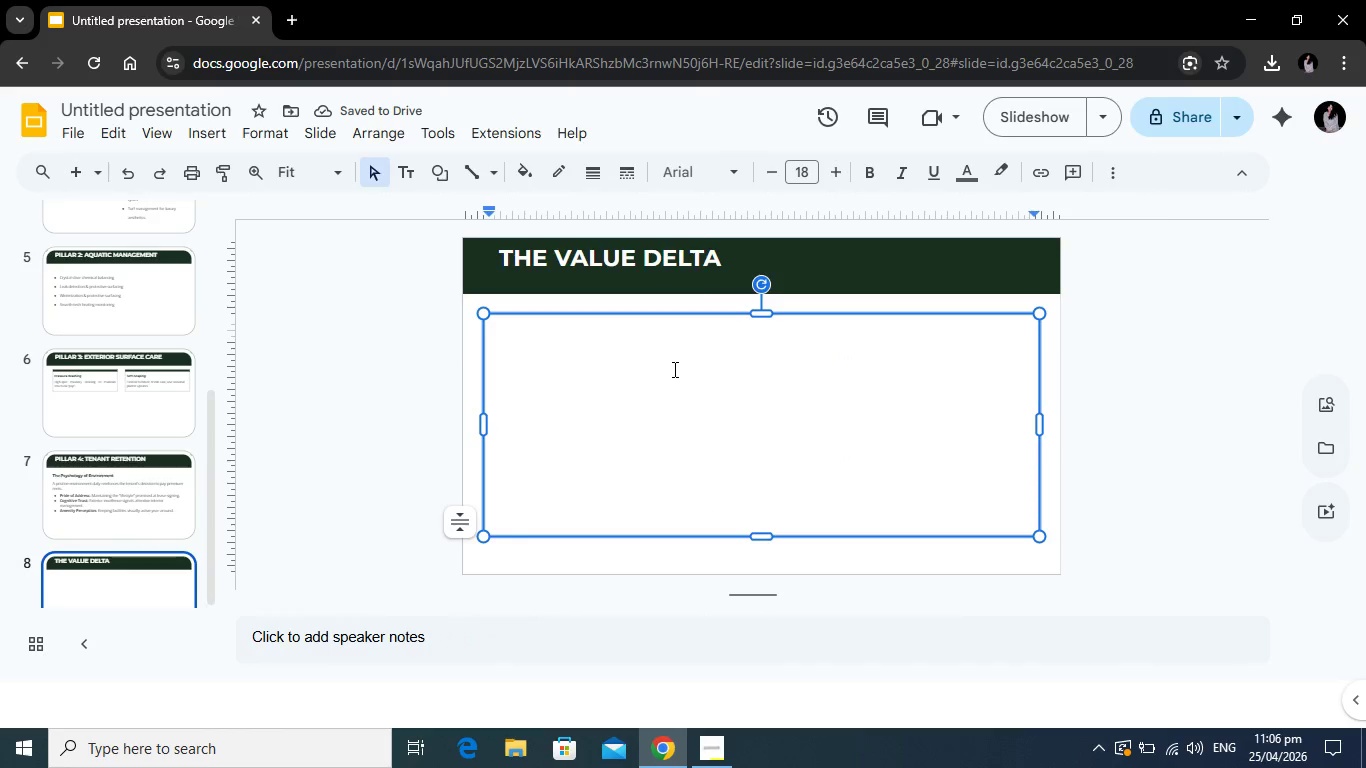 
left_click([193, 133])
 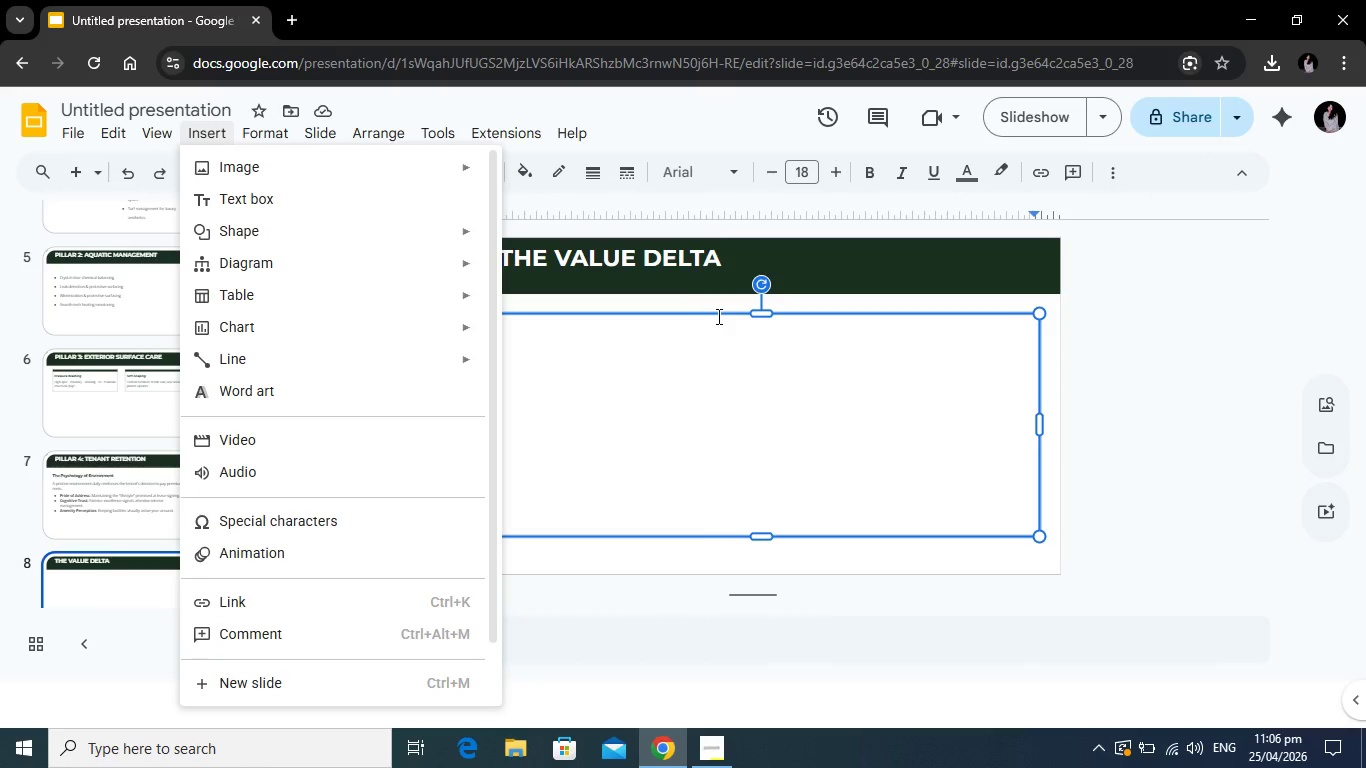 
left_click([714, 315])
 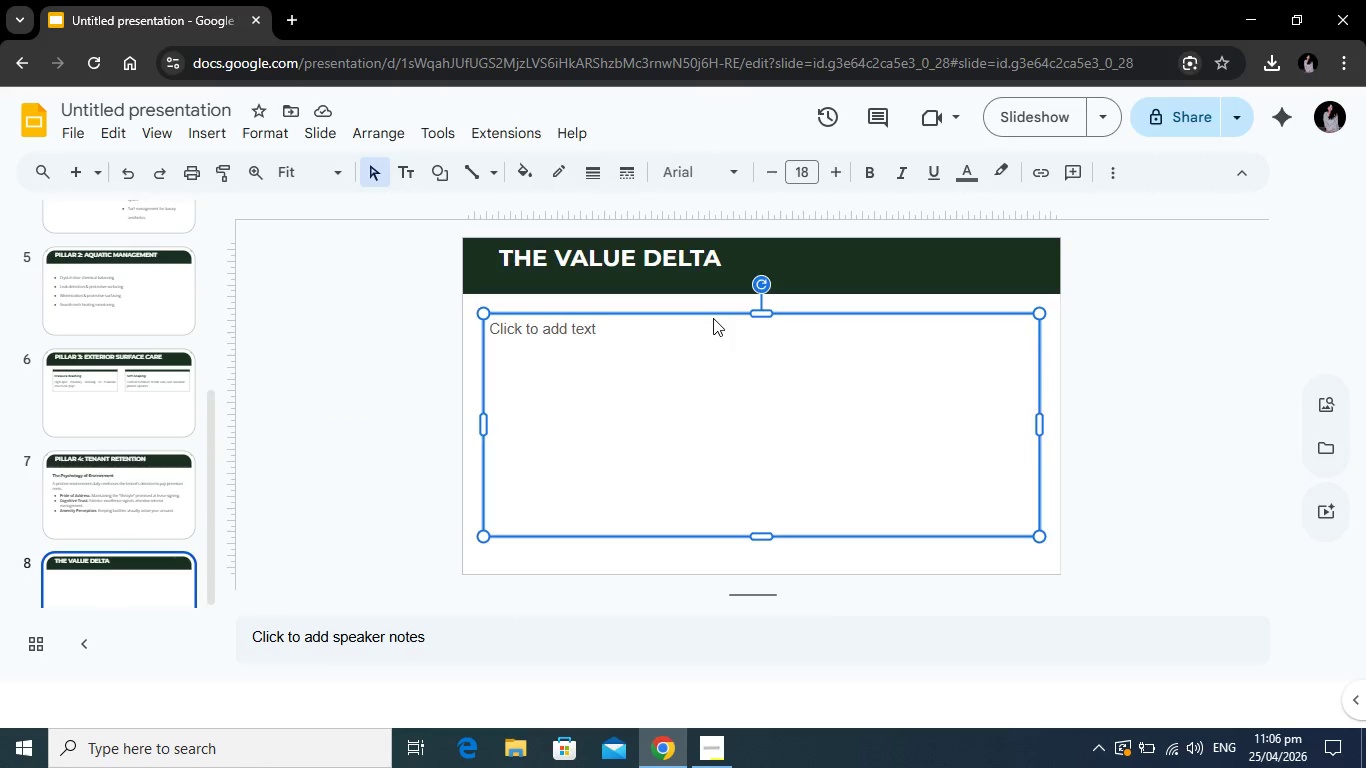 
key(Backspace)
 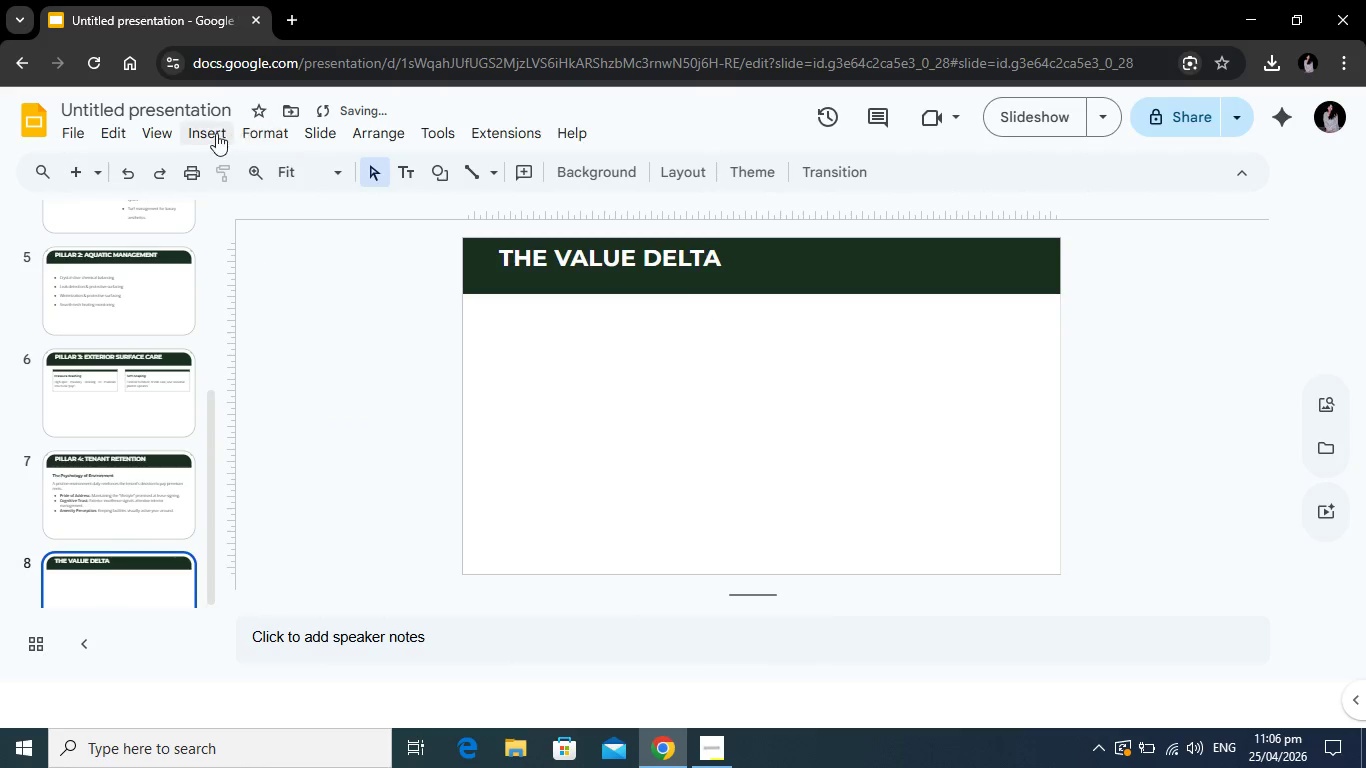 
left_click([212, 133])
 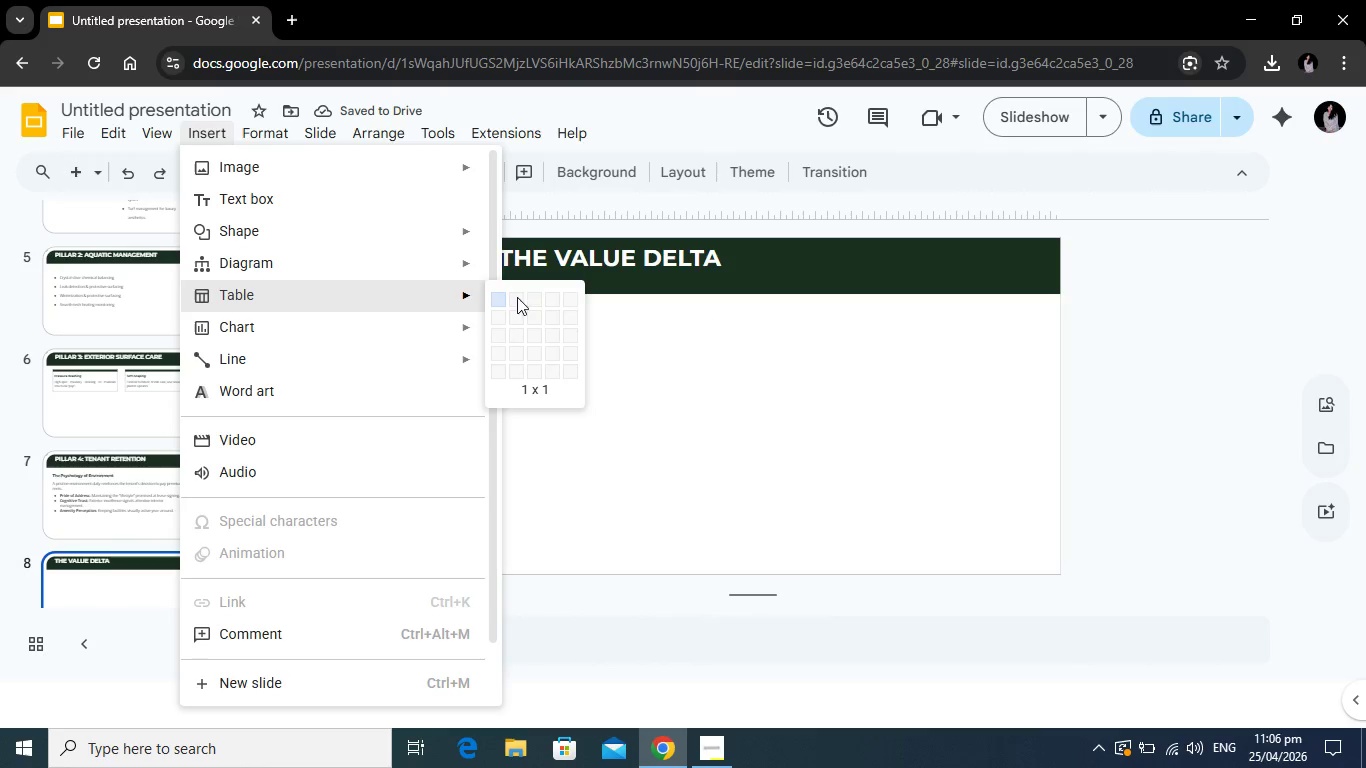 
wait(8.34)
 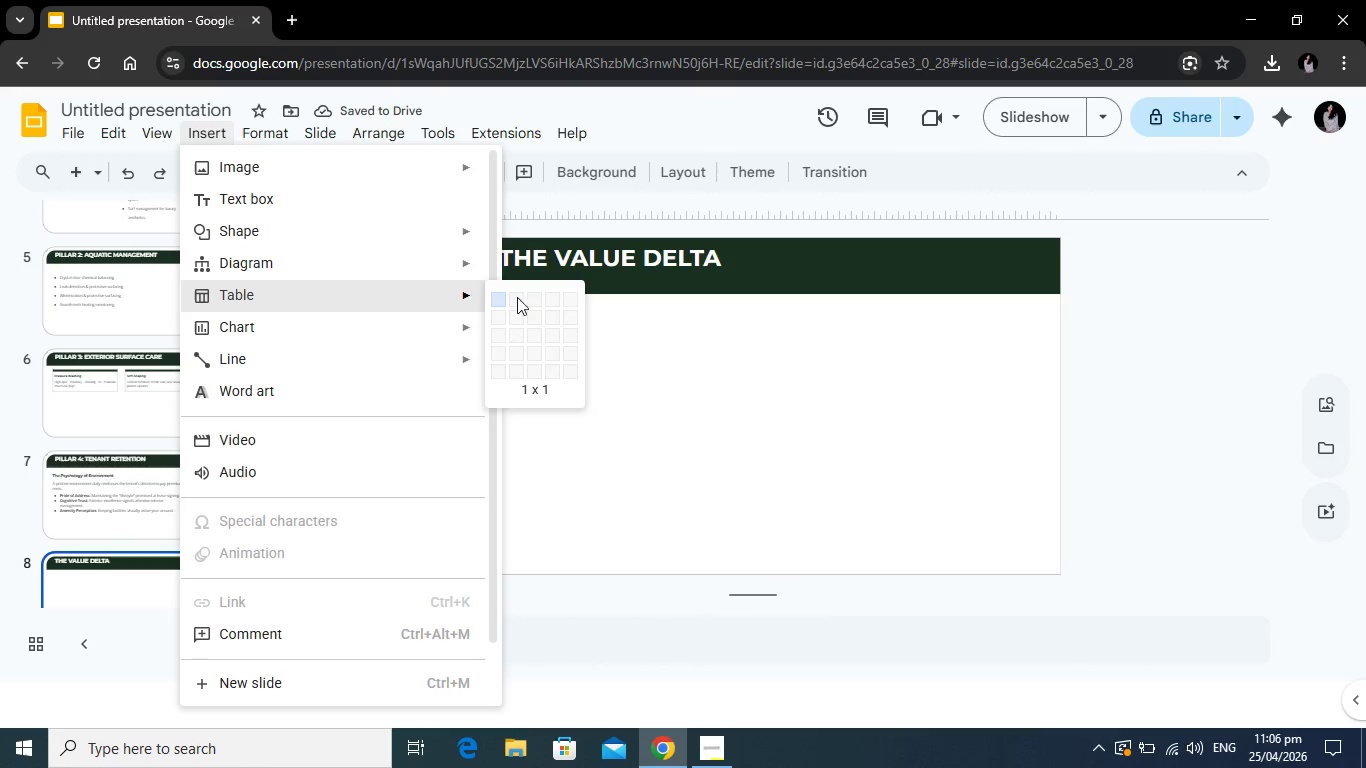 
left_click([532, 350])
 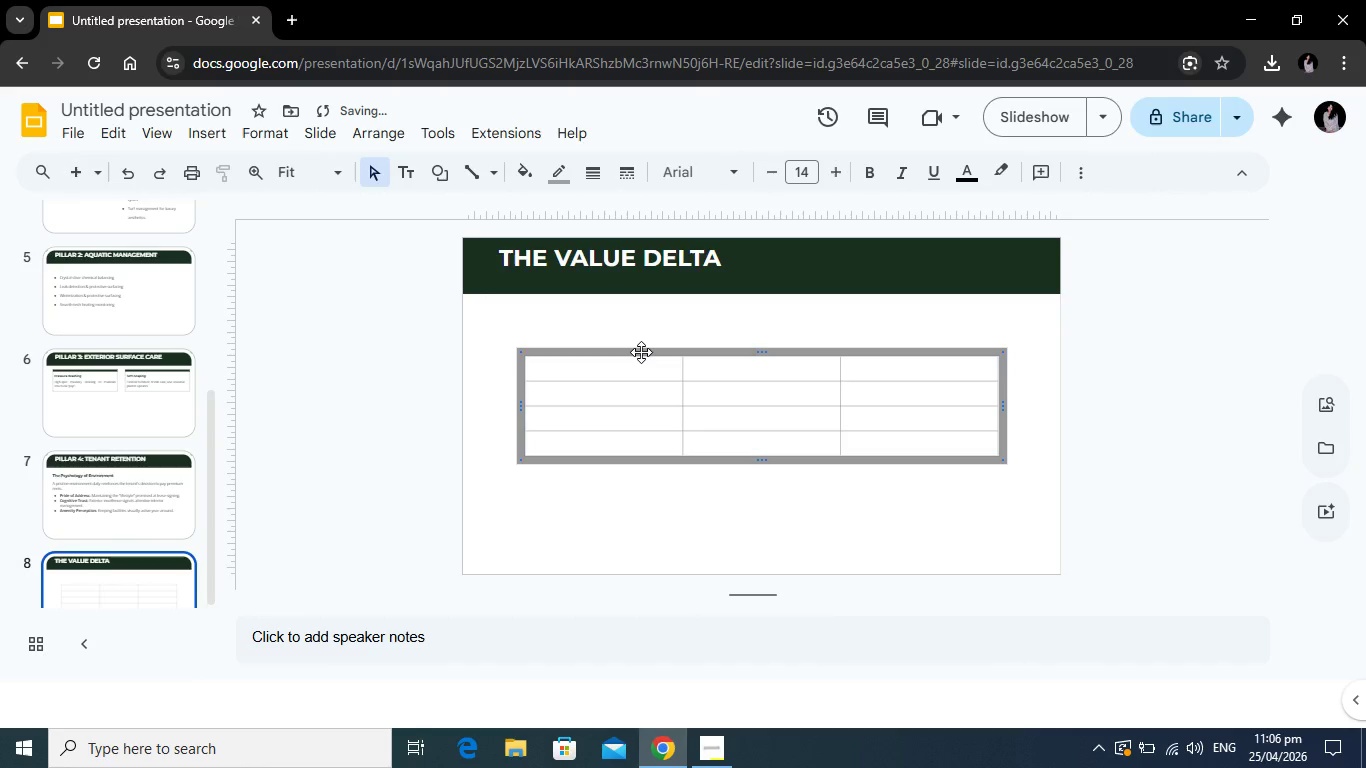 
left_click_drag(start_coordinate=[641, 352], to_coordinate=[591, 309])
 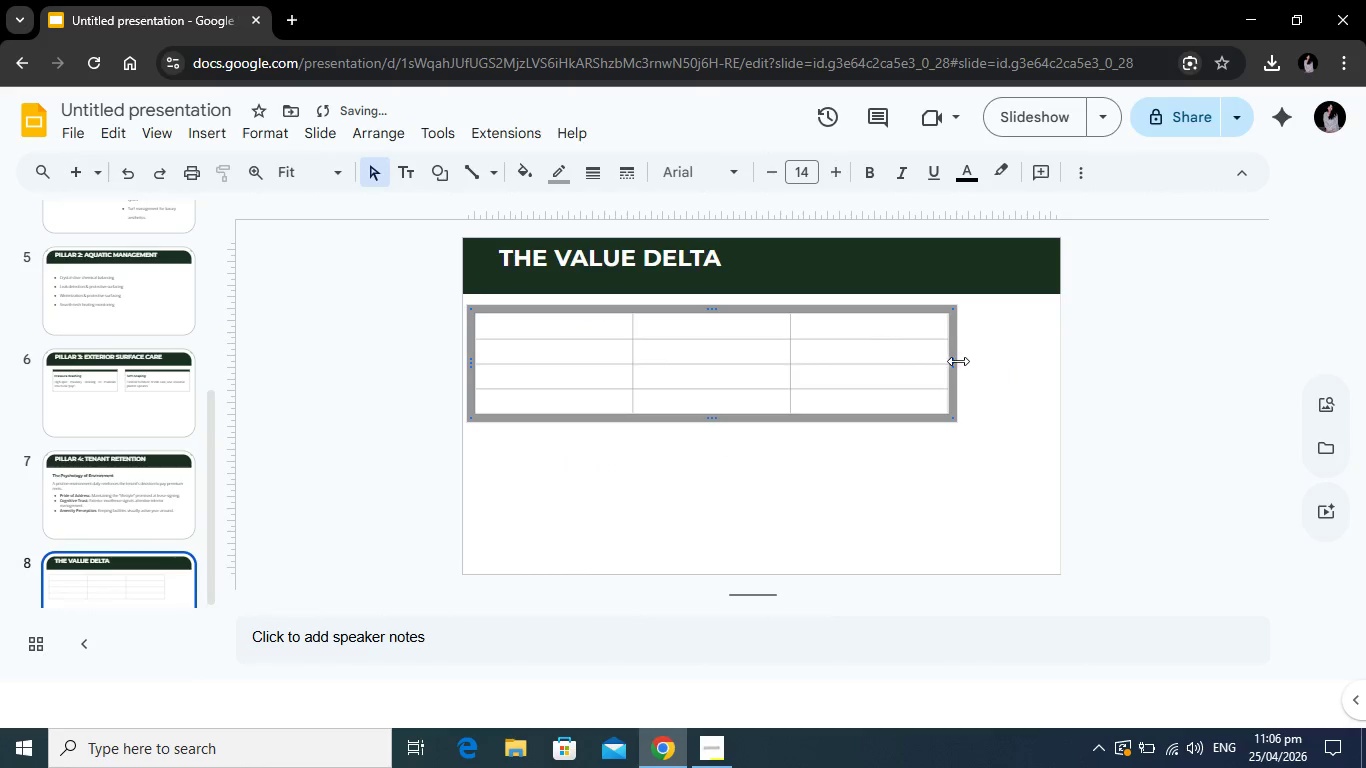 
left_click_drag(start_coordinate=[956, 361], to_coordinate=[1058, 362])
 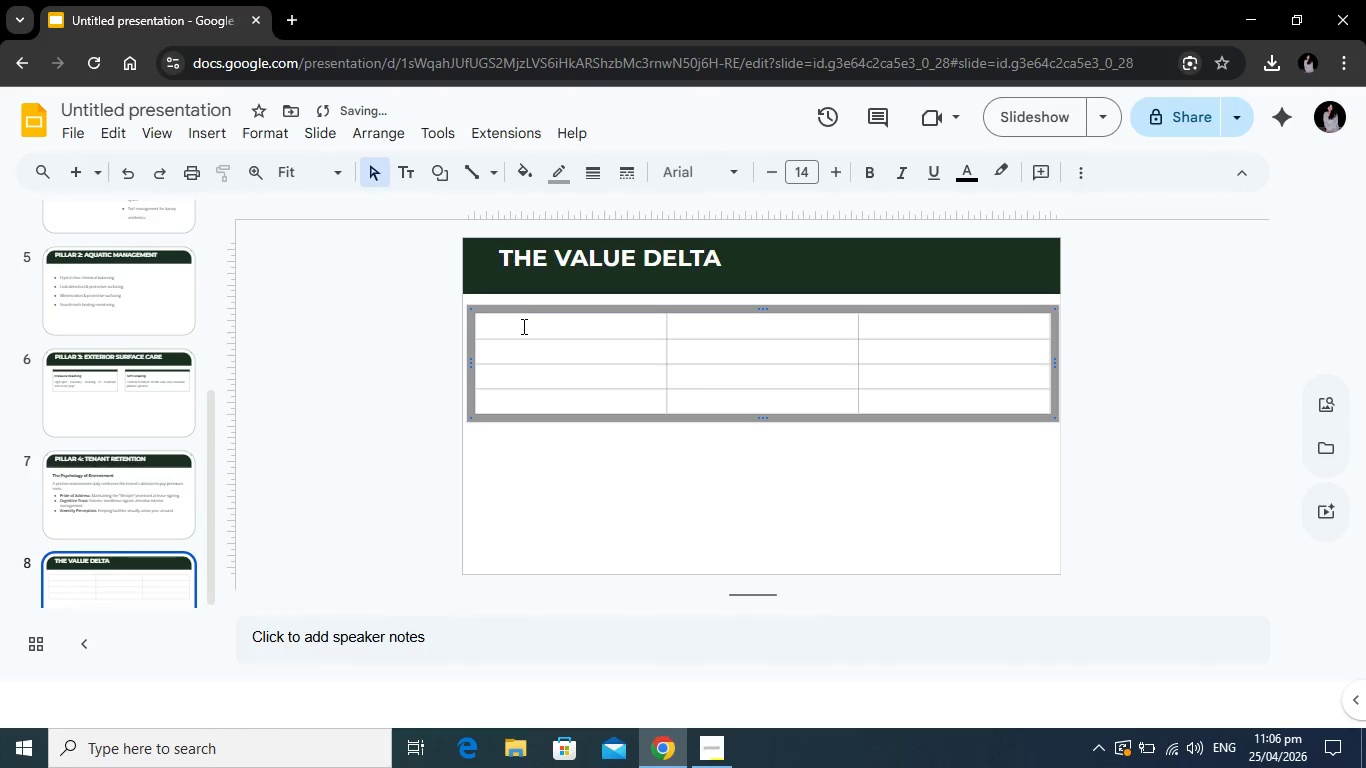 
left_click([522, 326])
 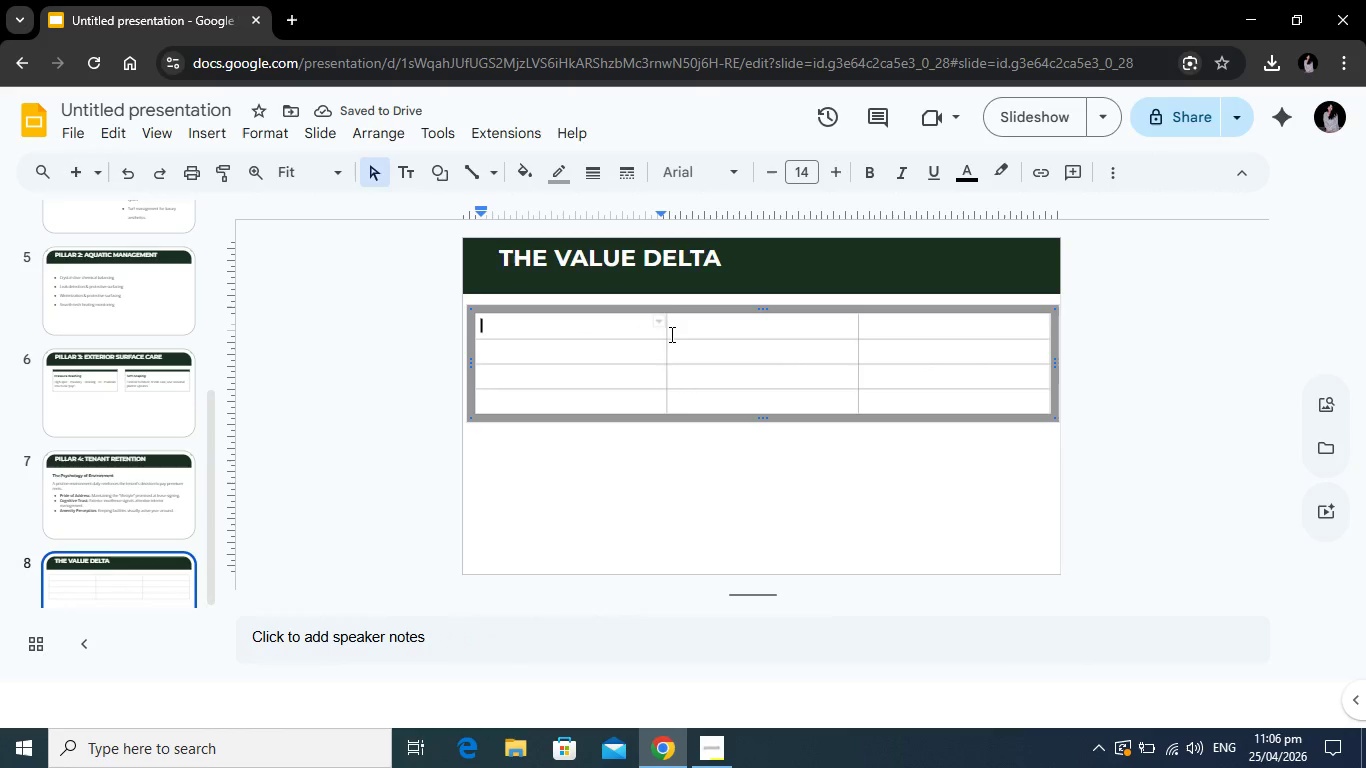 
left_click([666, 324])
 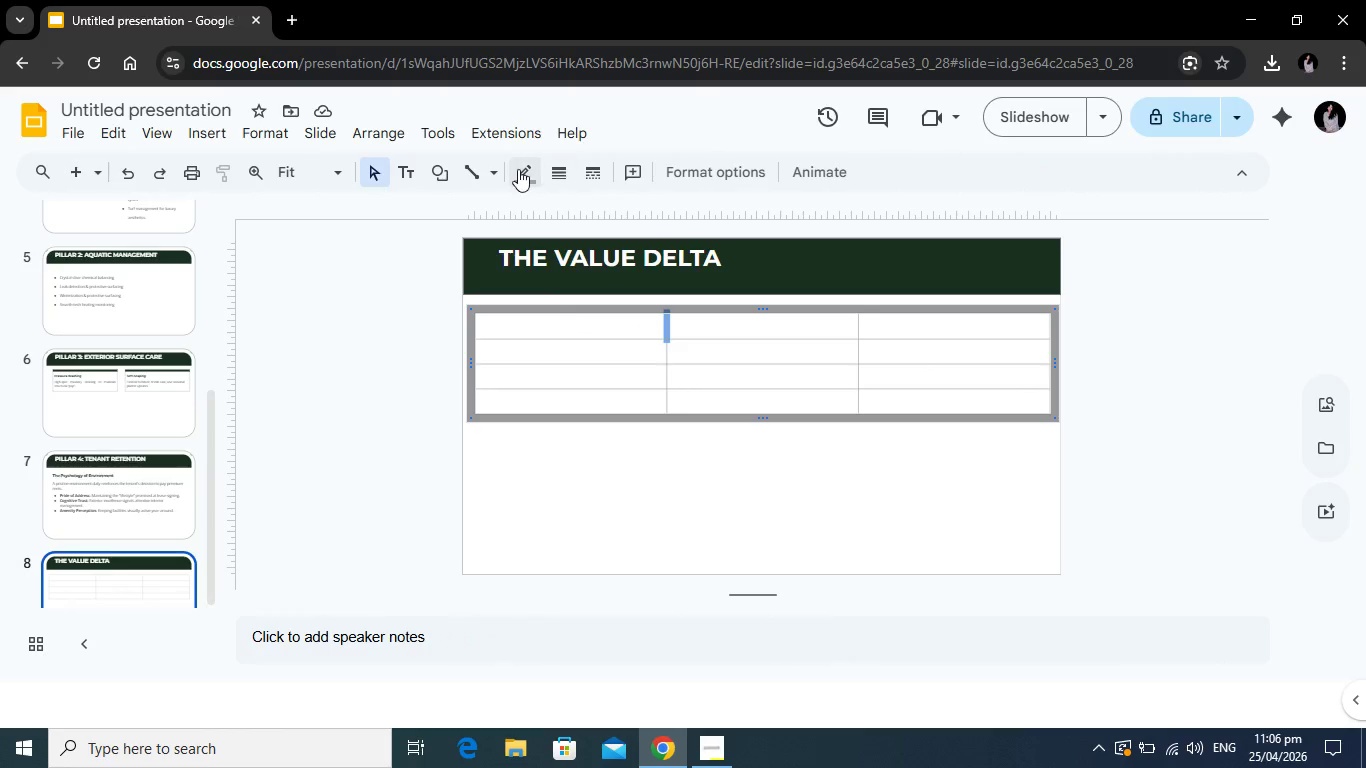 
left_click([517, 168])
 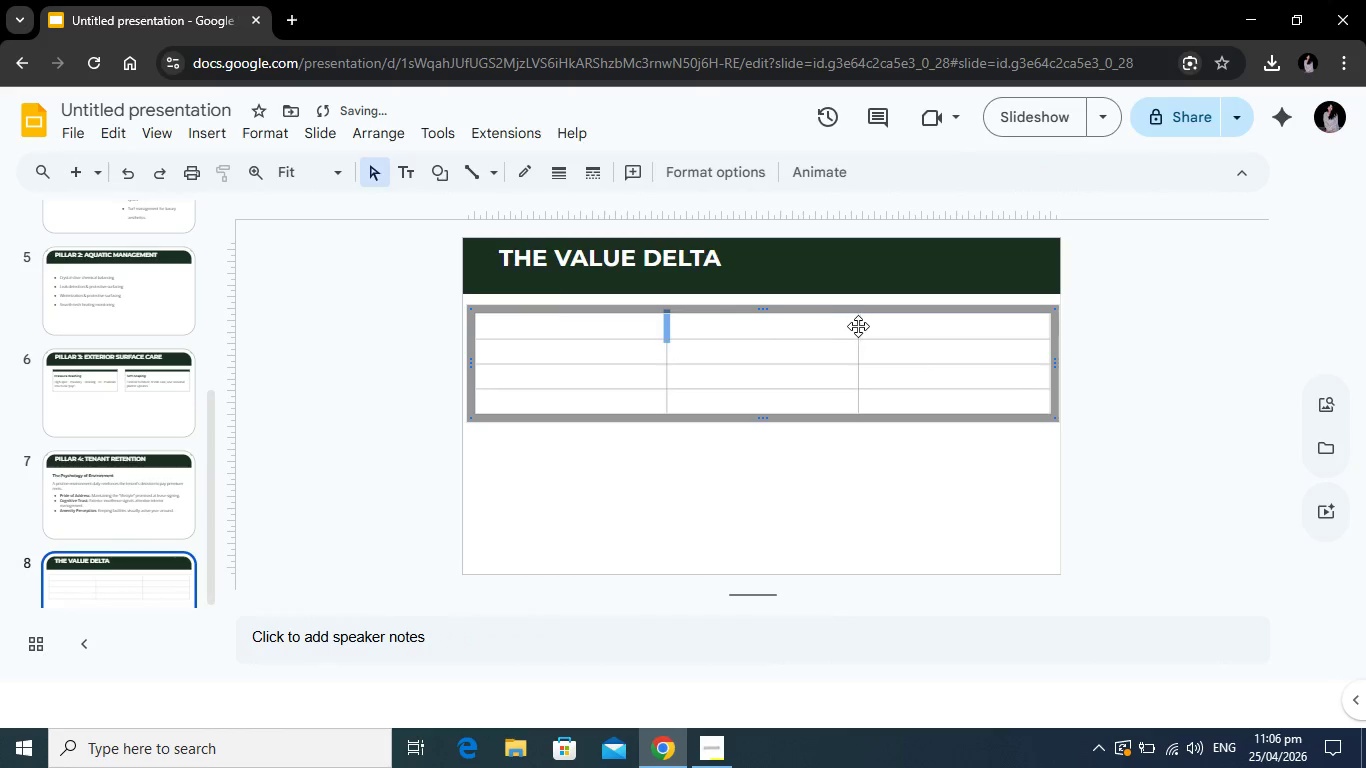 
left_click([861, 326])
 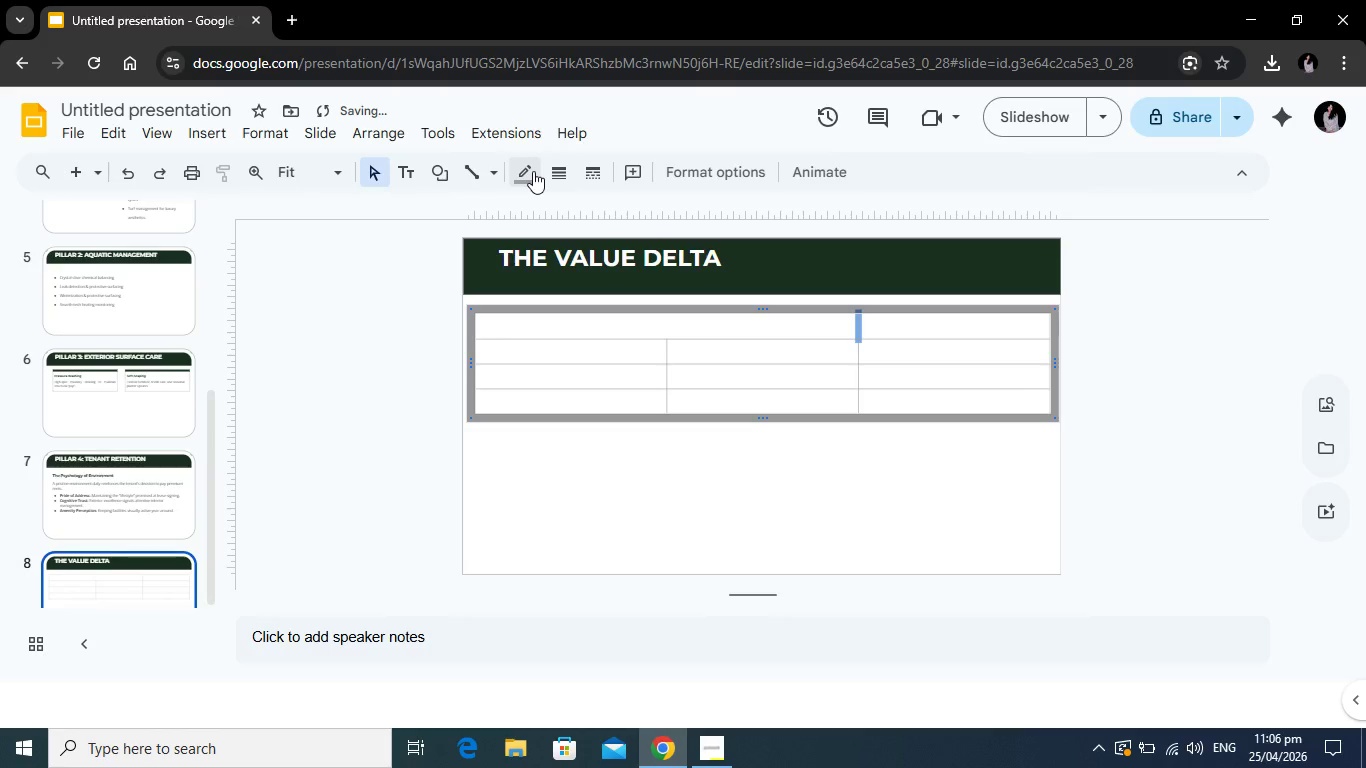 
left_click([533, 171])
 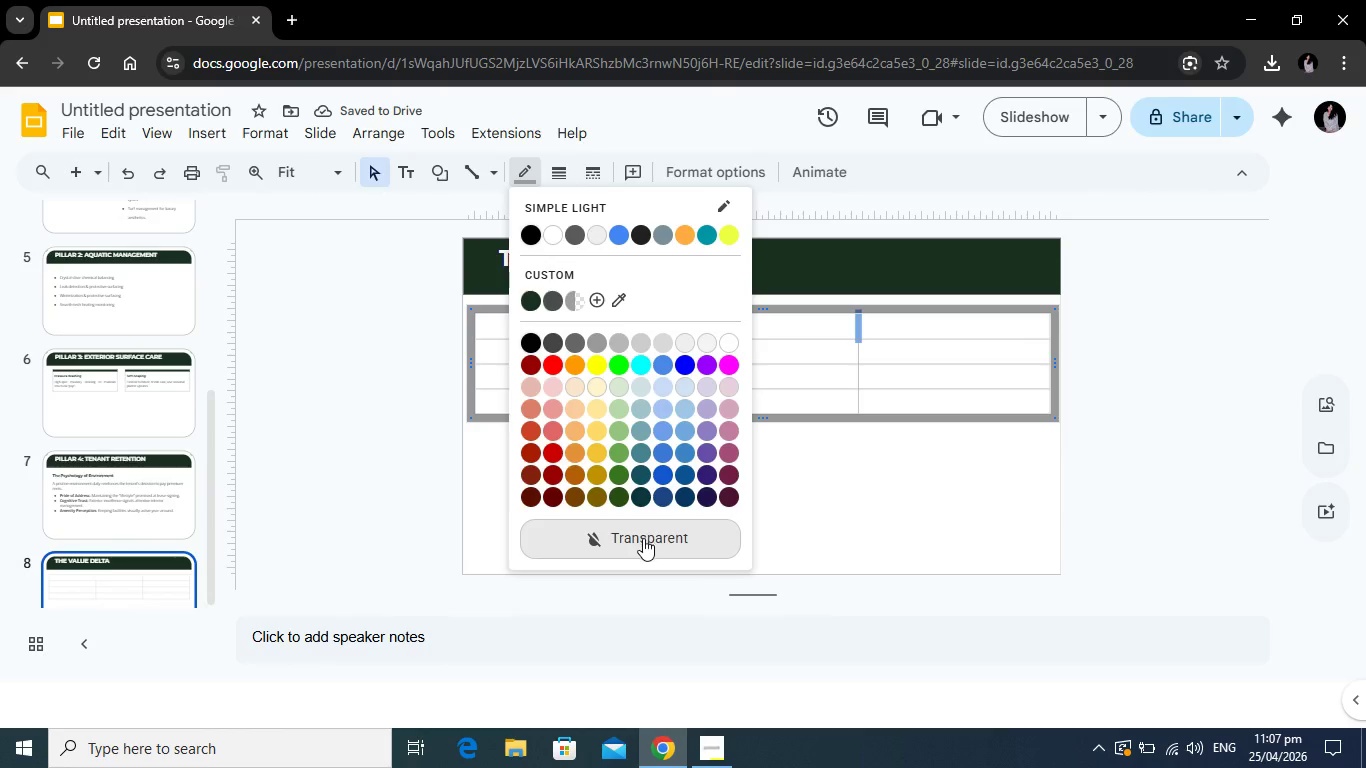 
left_click([643, 538])
 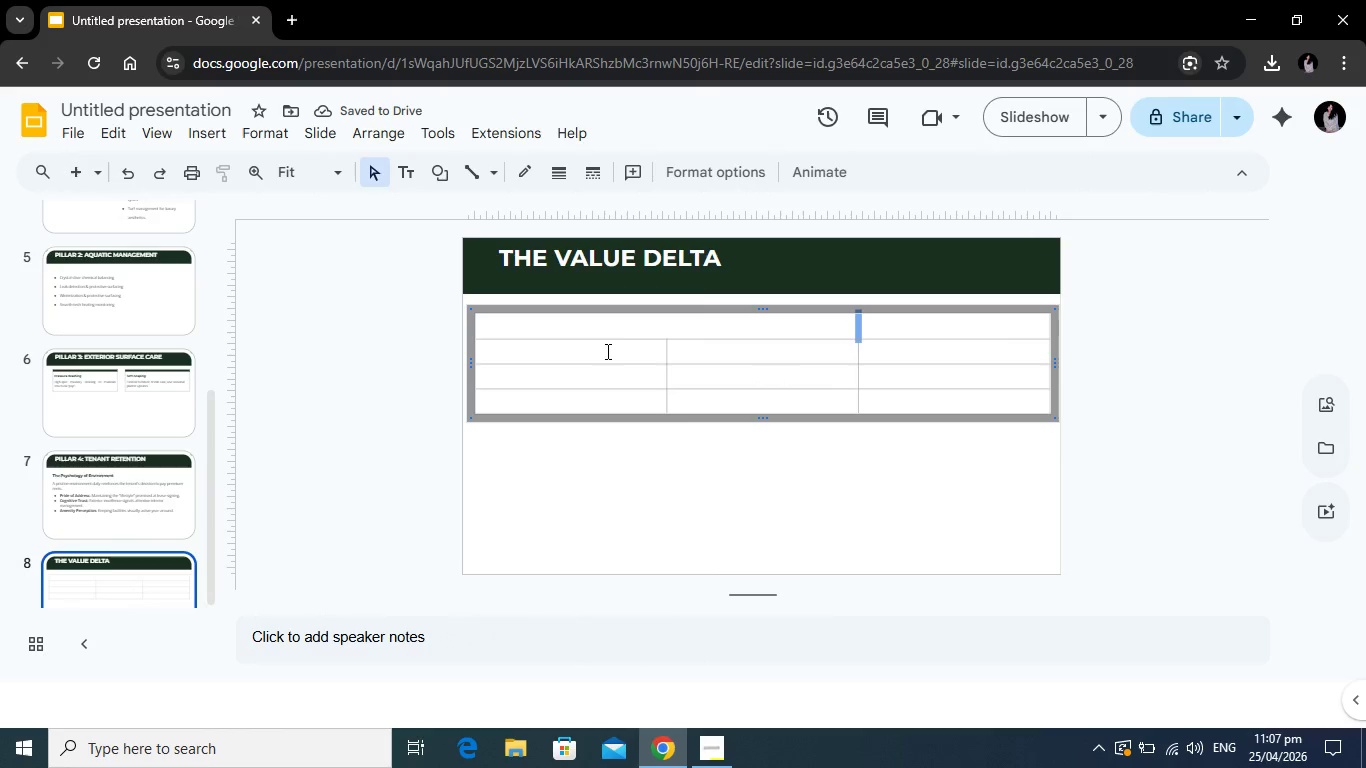 
left_click([603, 337])
 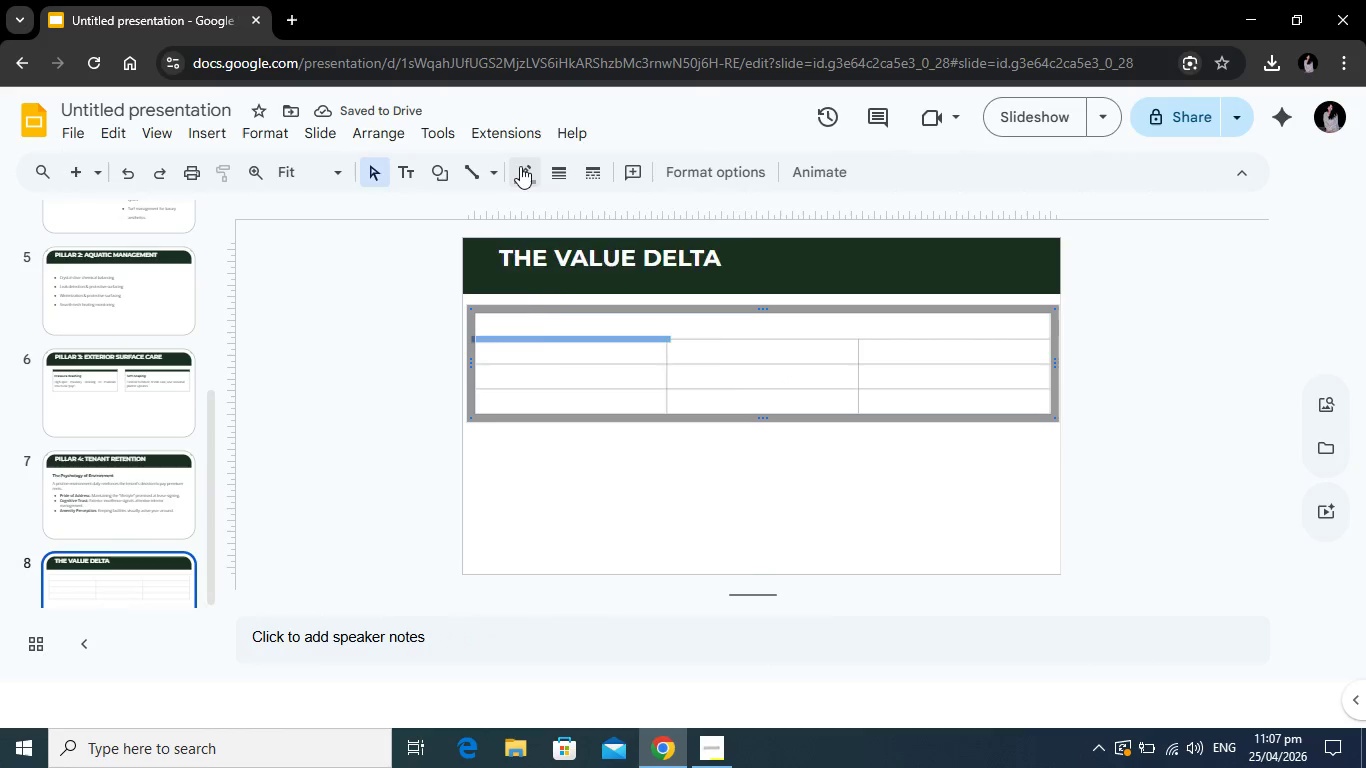 
left_click([520, 166])
 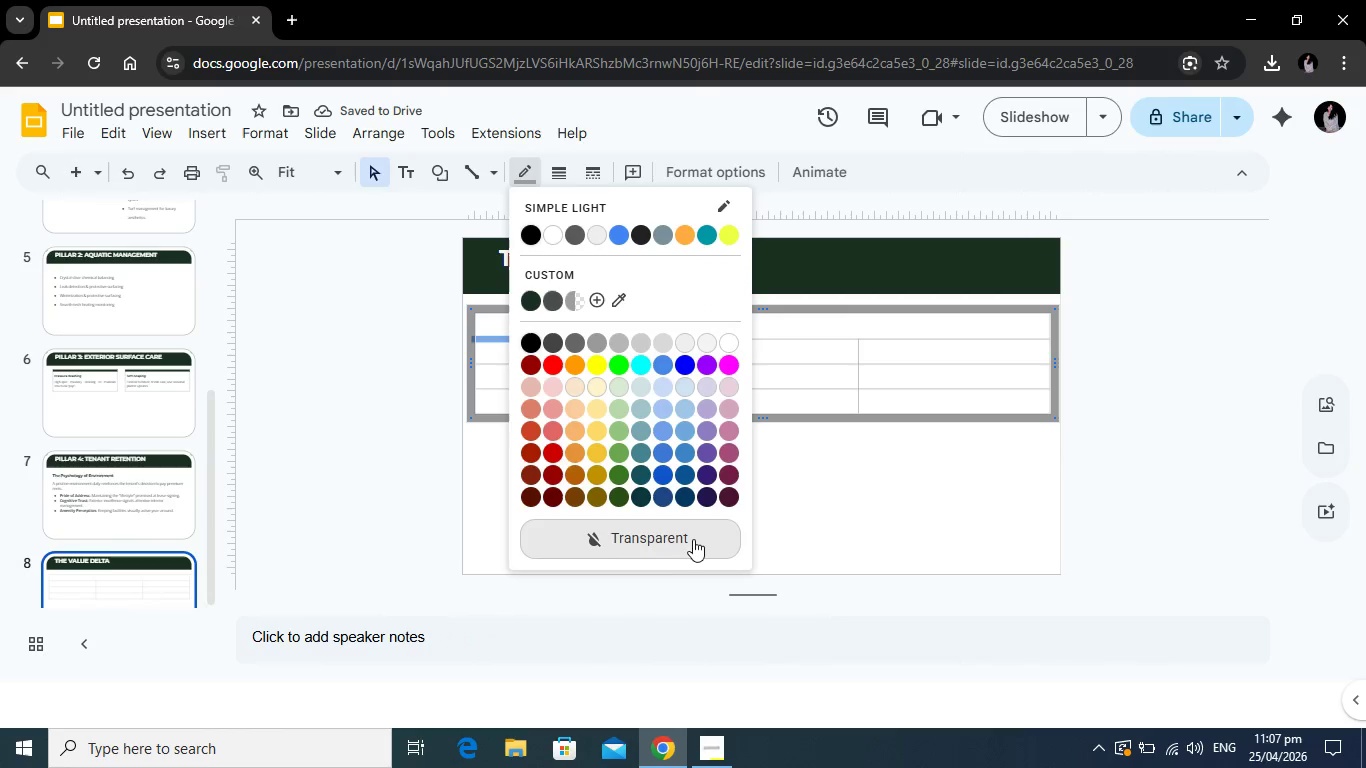 
left_click([693, 539])
 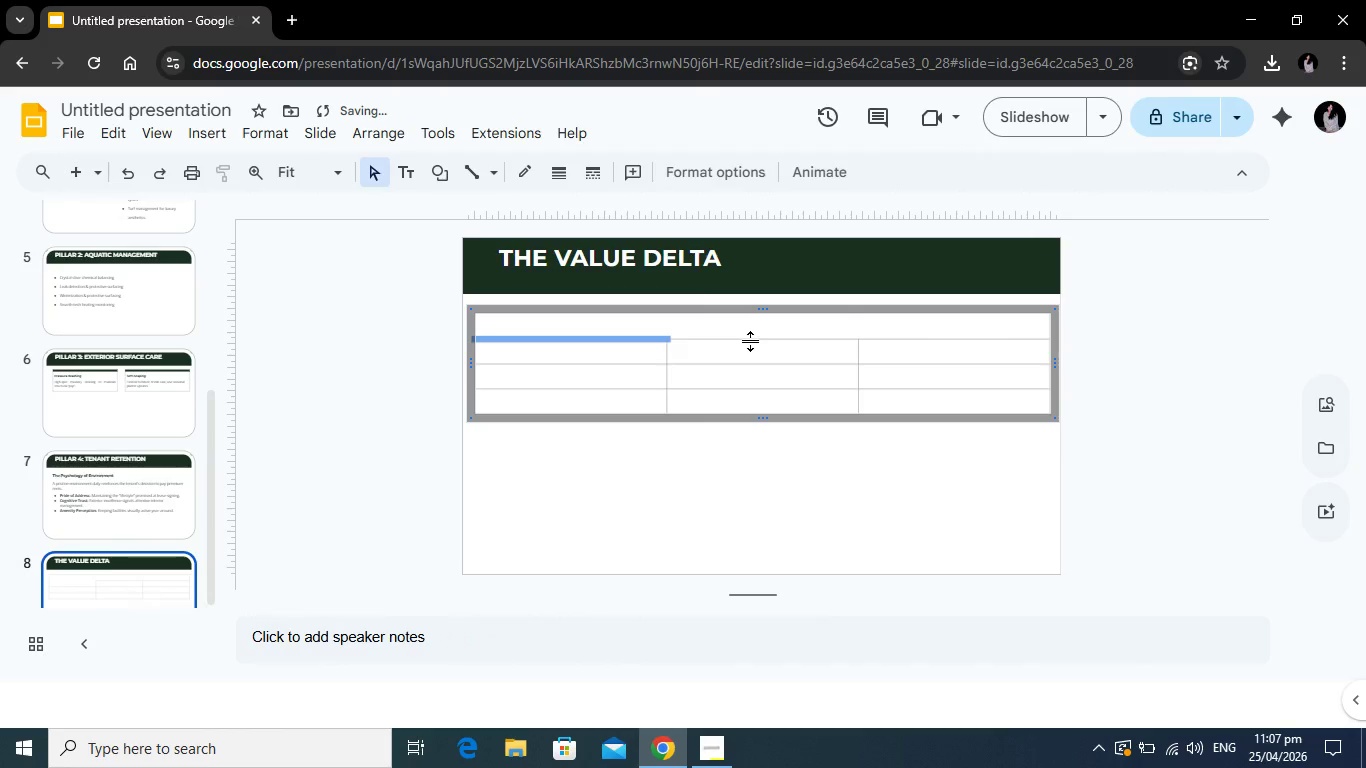 
left_click([751, 341])
 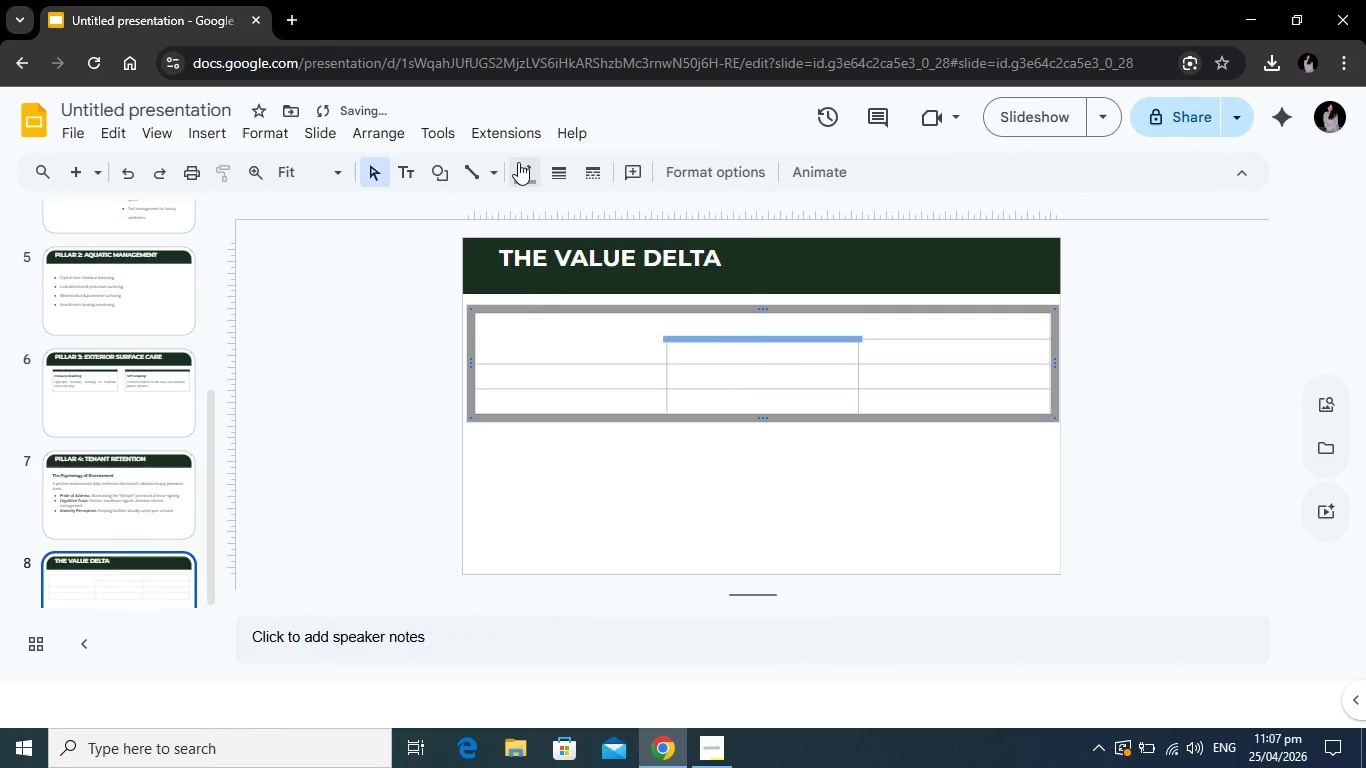 
left_click([518, 162])
 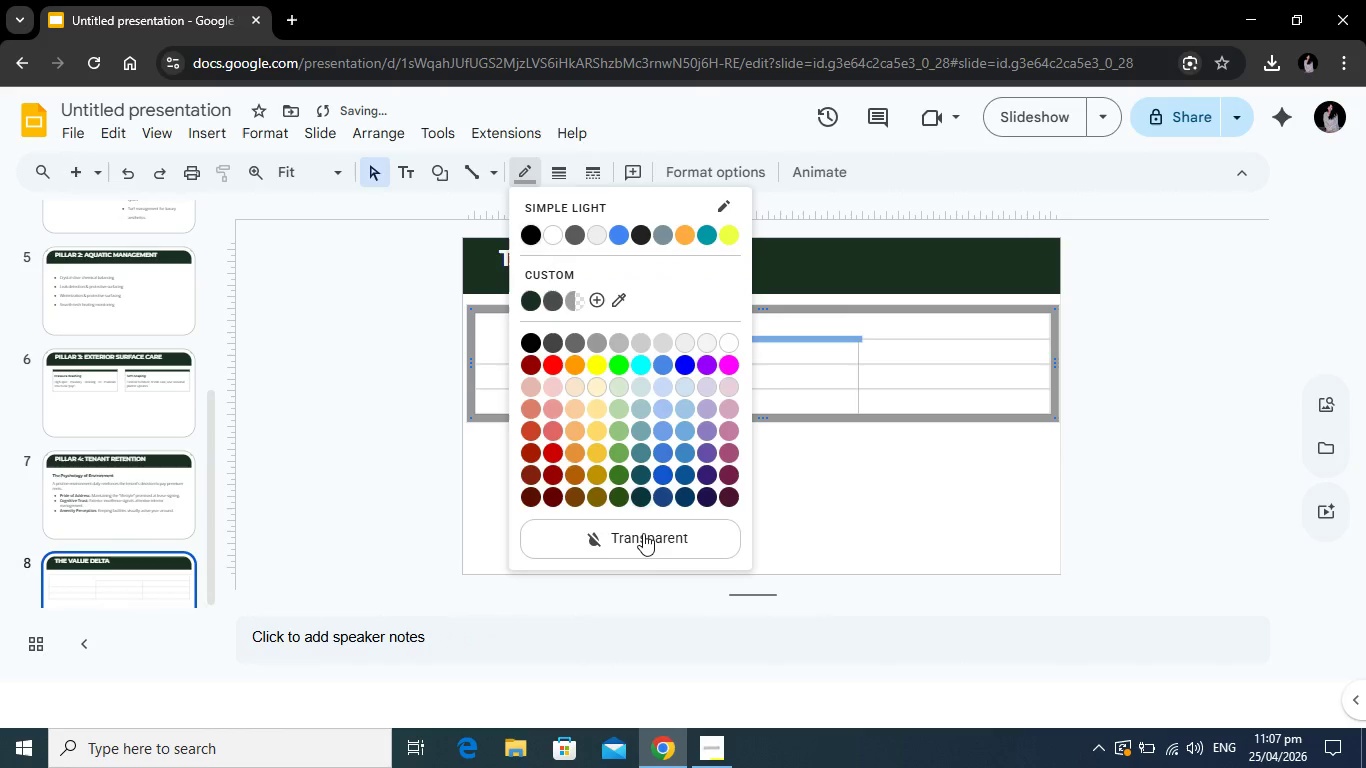 
left_click([643, 533])
 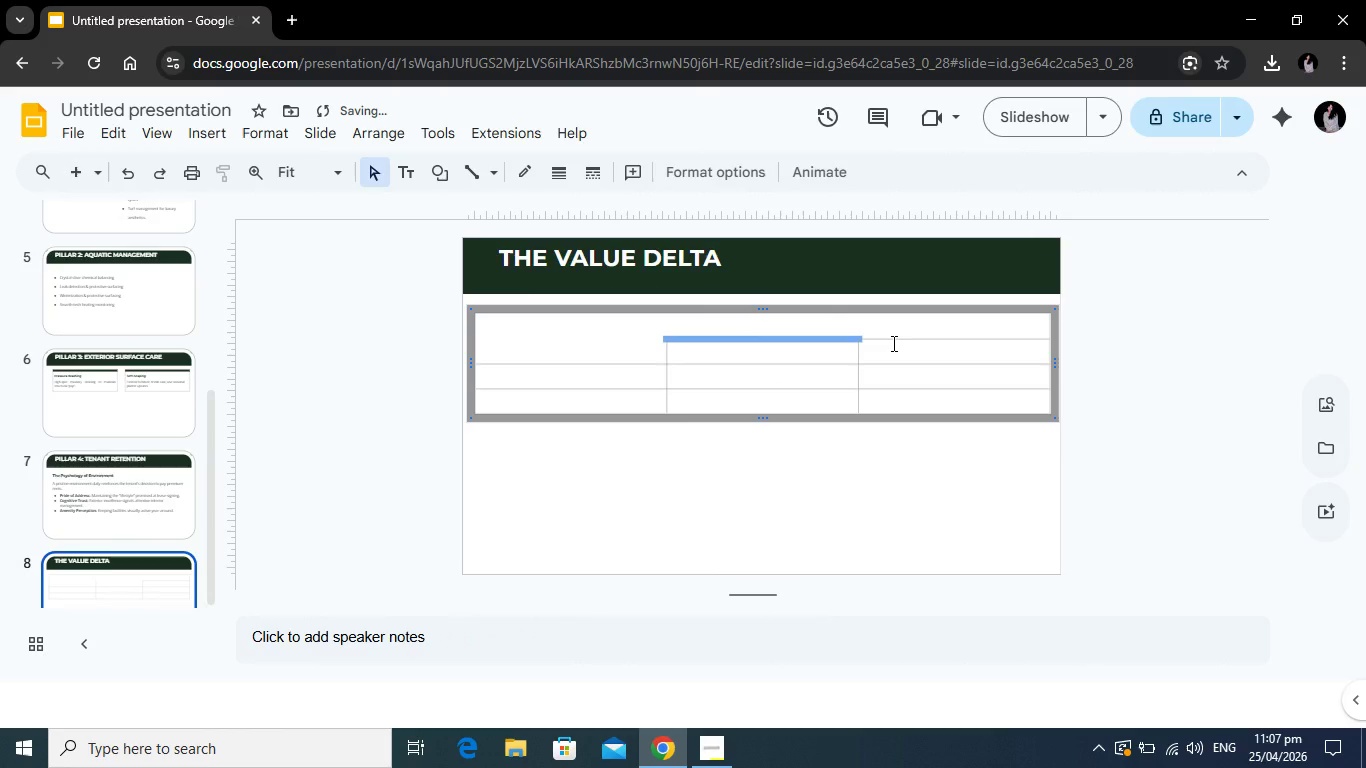 
left_click([892, 343])
 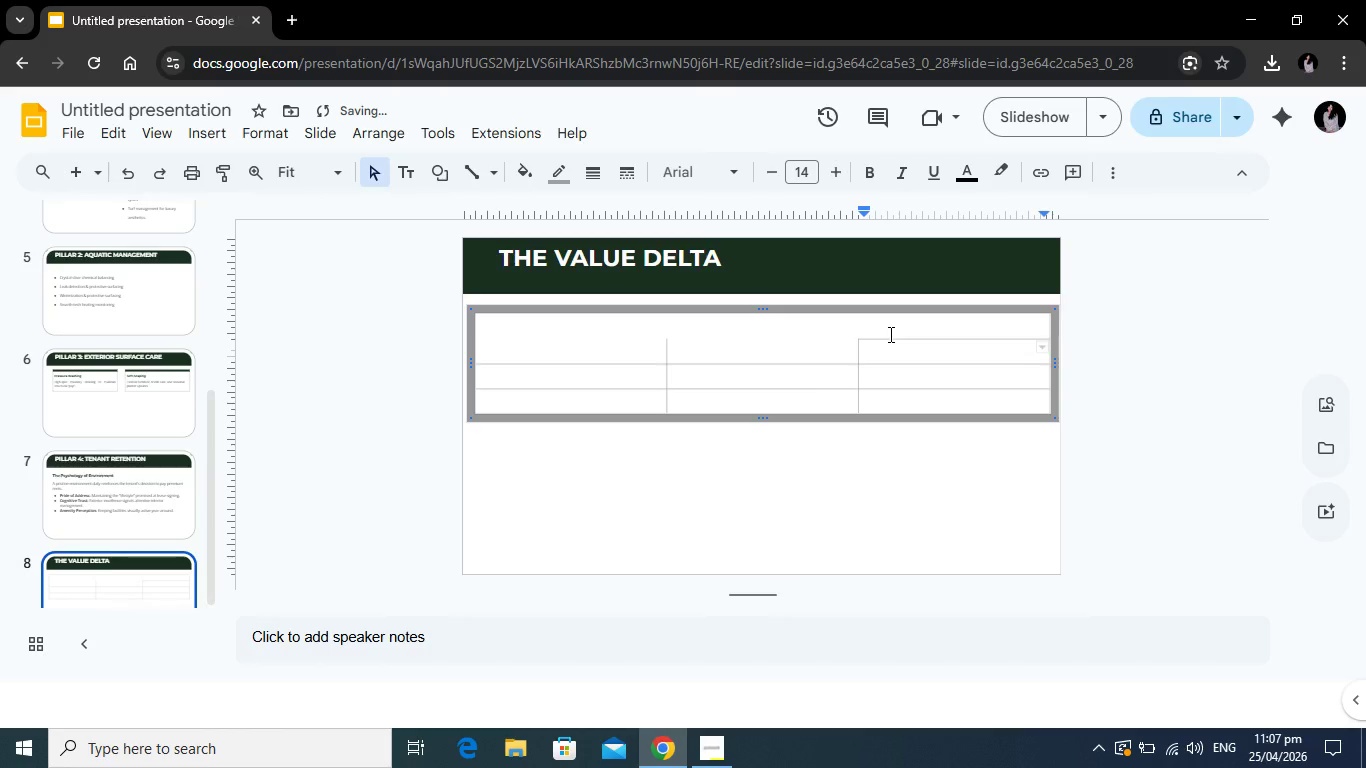 
left_click([889, 334])
 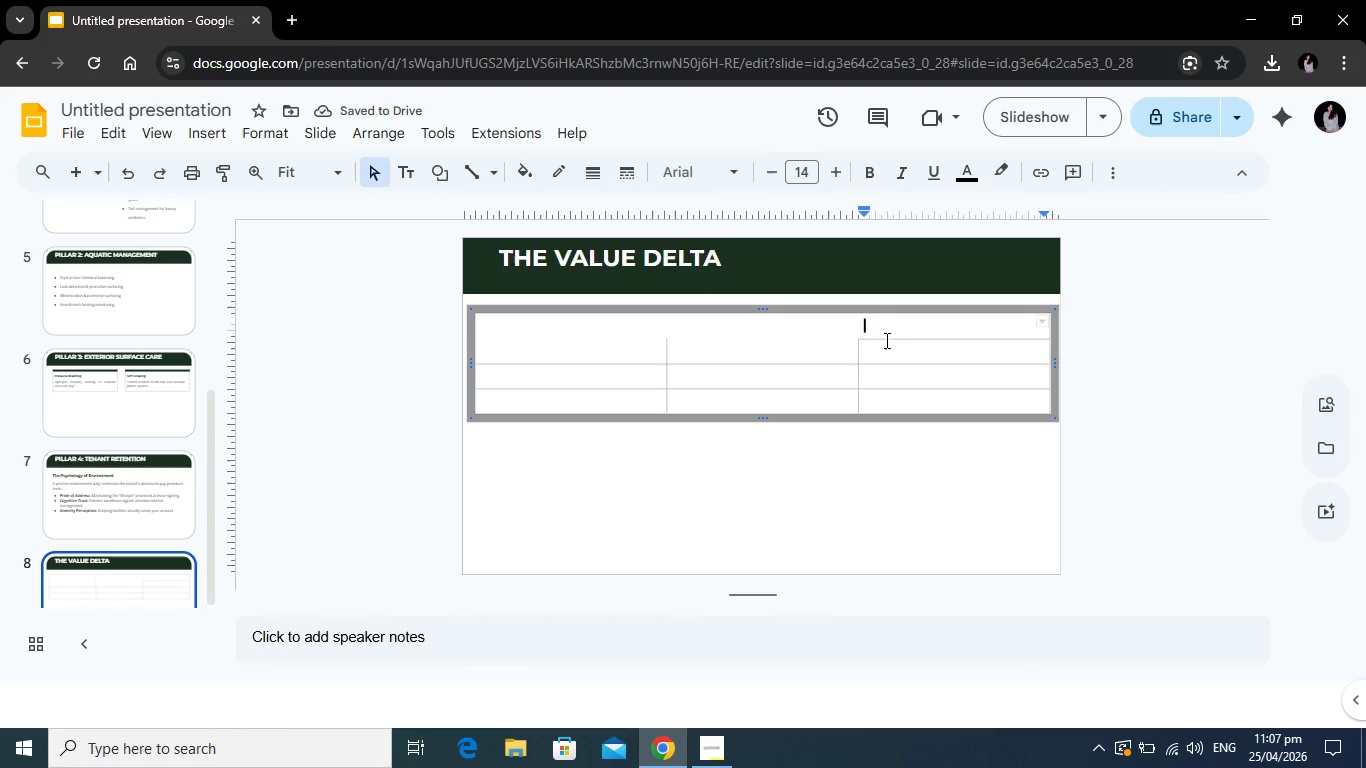 
left_click([885, 340])
 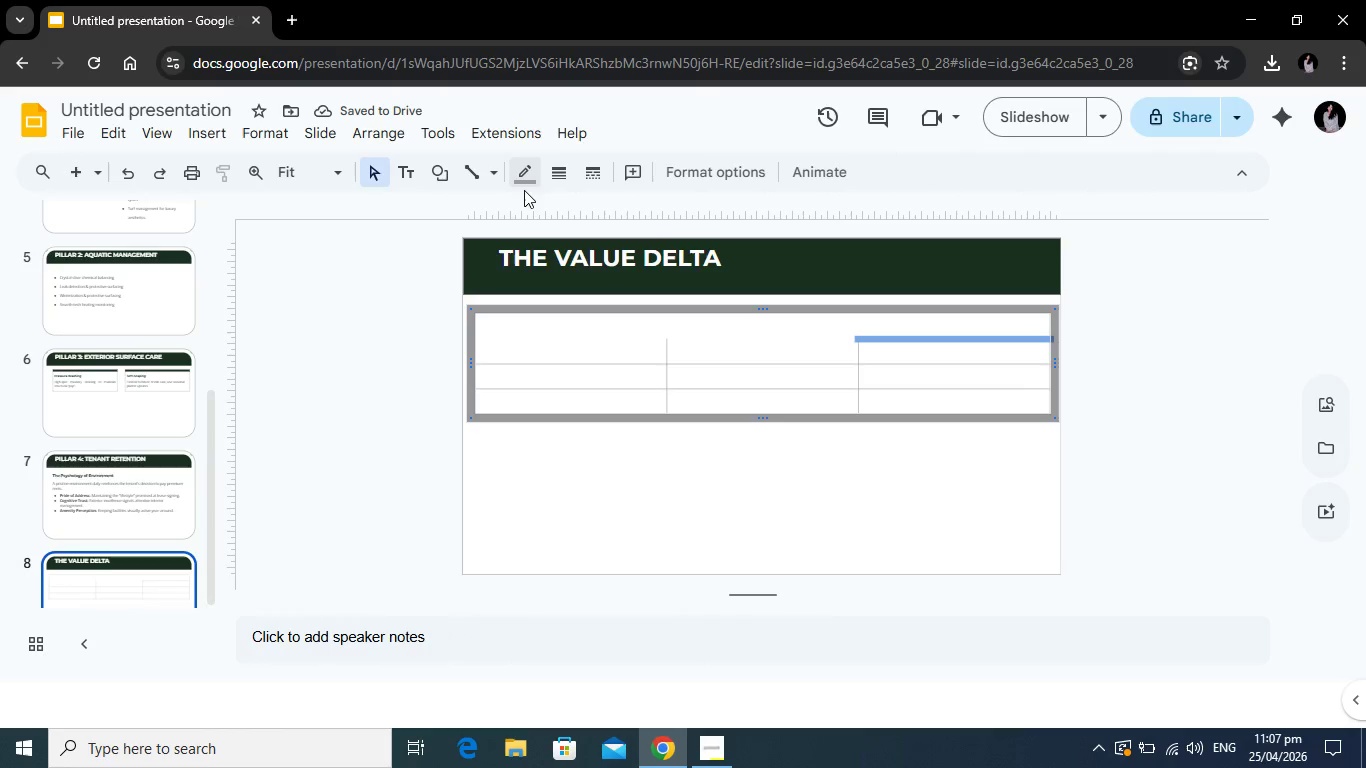 
left_click([525, 180])
 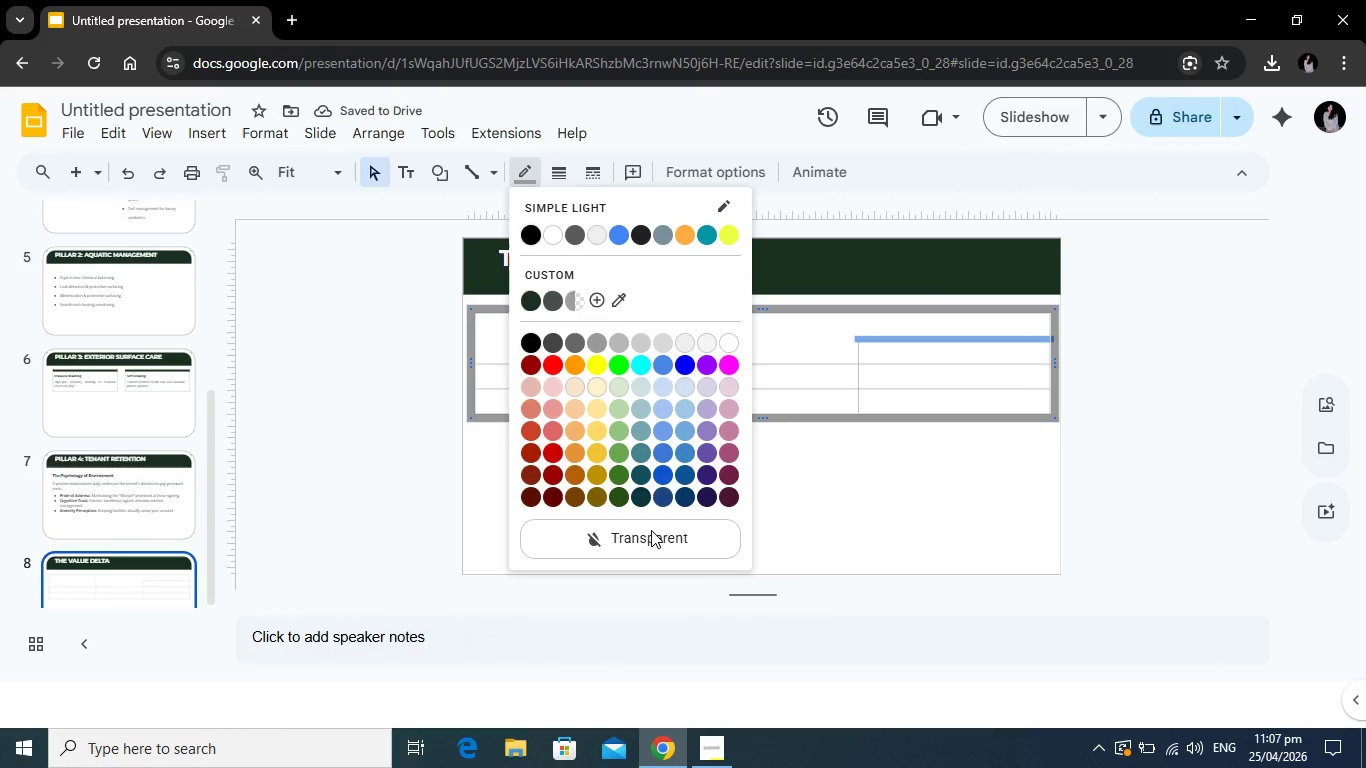 
left_click([651, 530])
 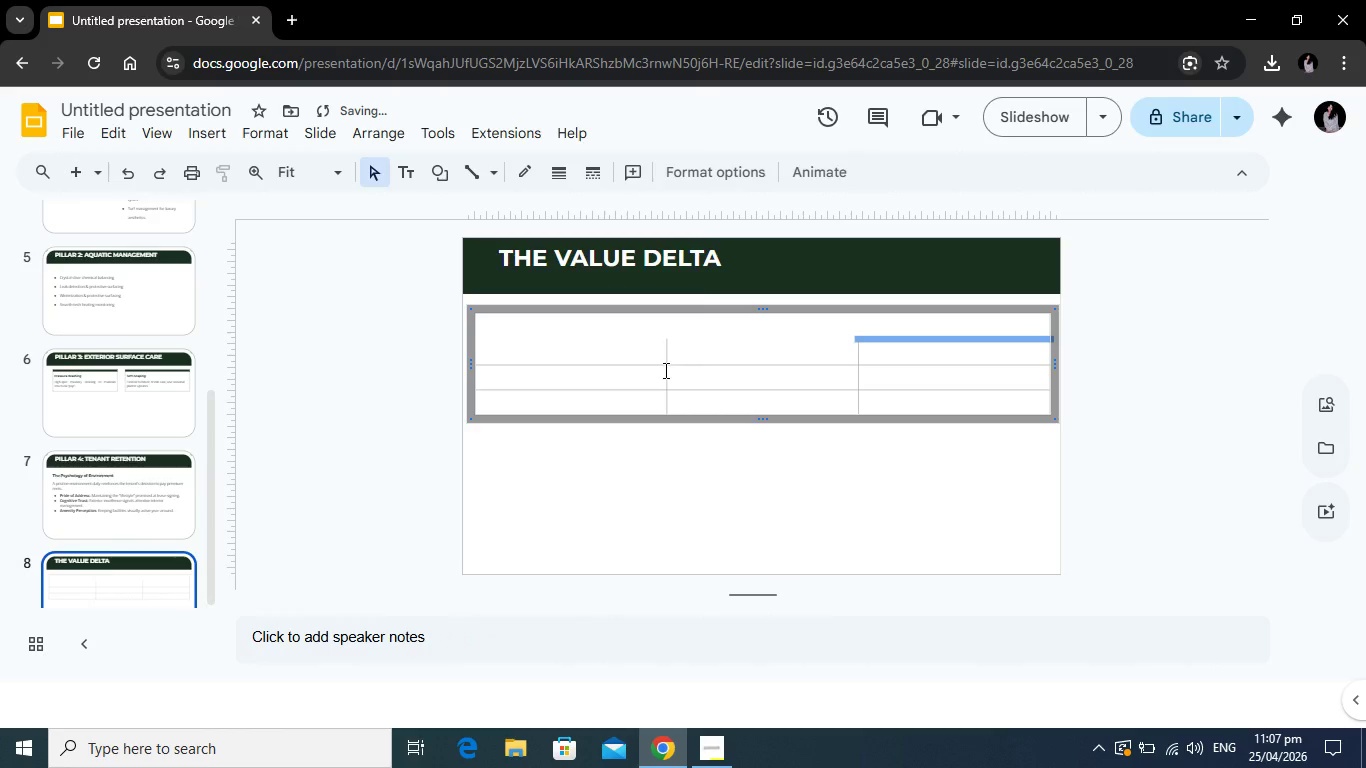 
left_click([665, 370])
 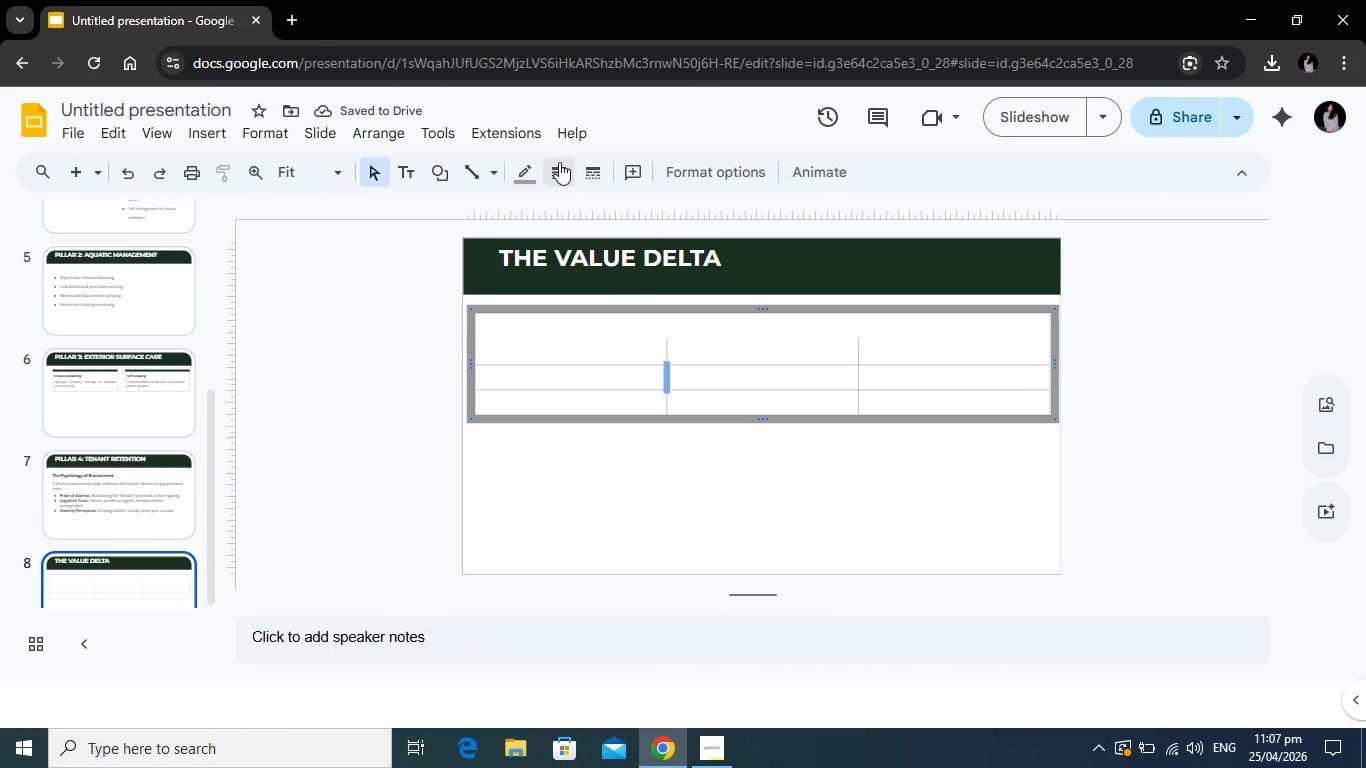 
left_click([534, 170])
 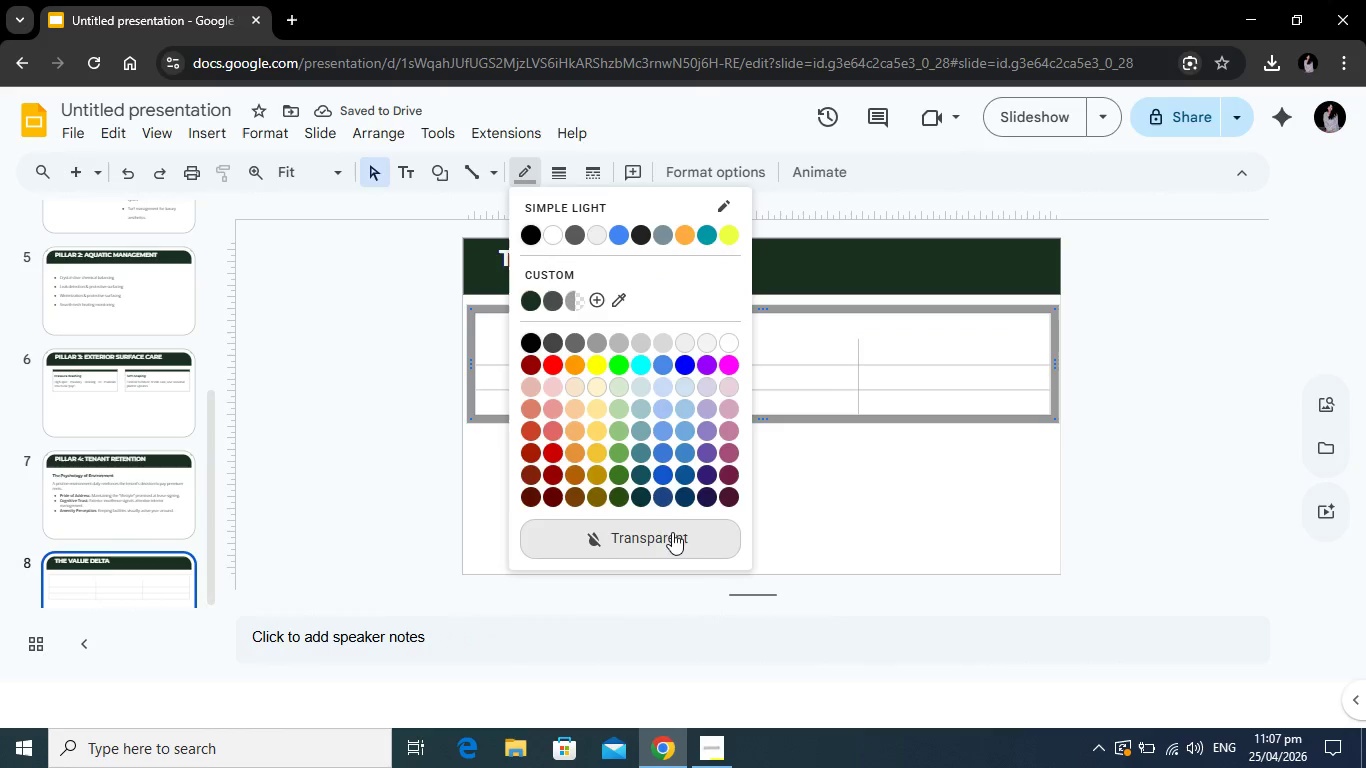 
left_click([672, 532])
 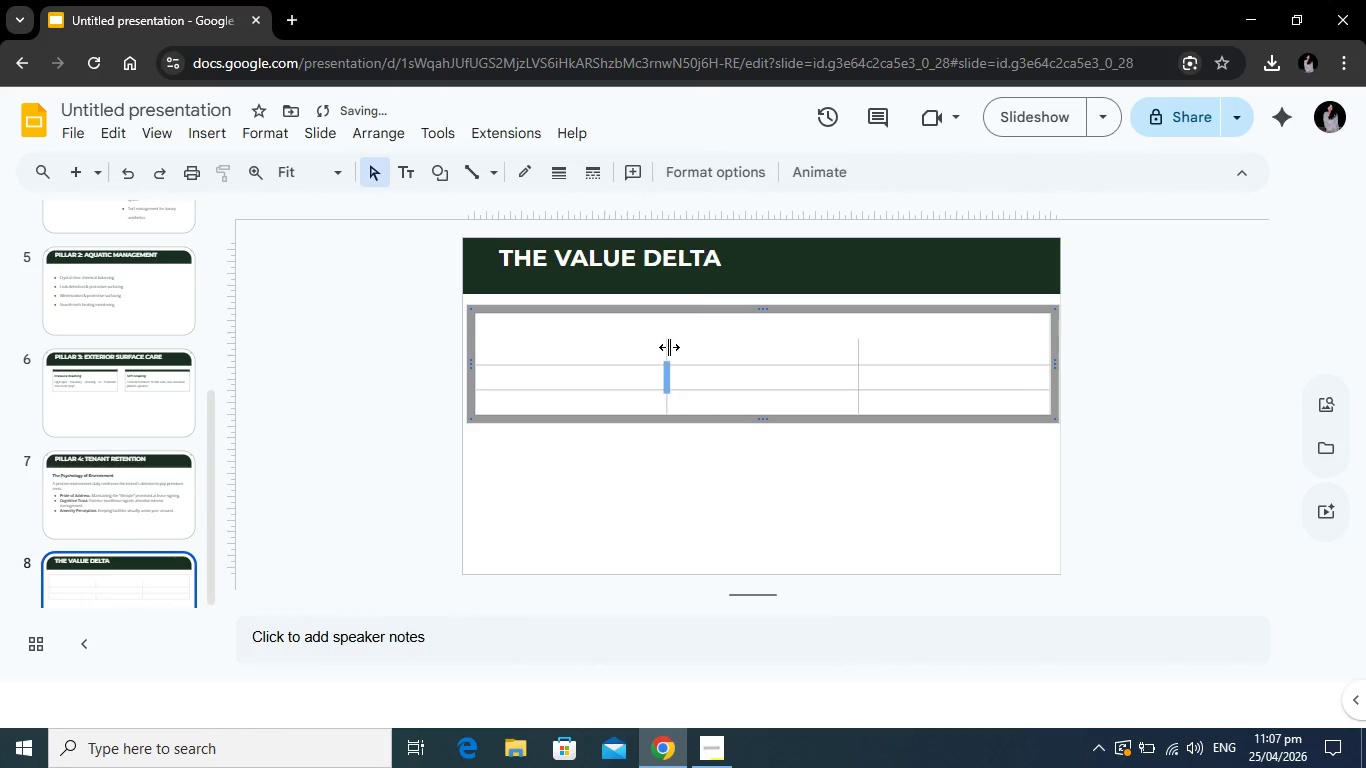 
left_click([669, 347])
 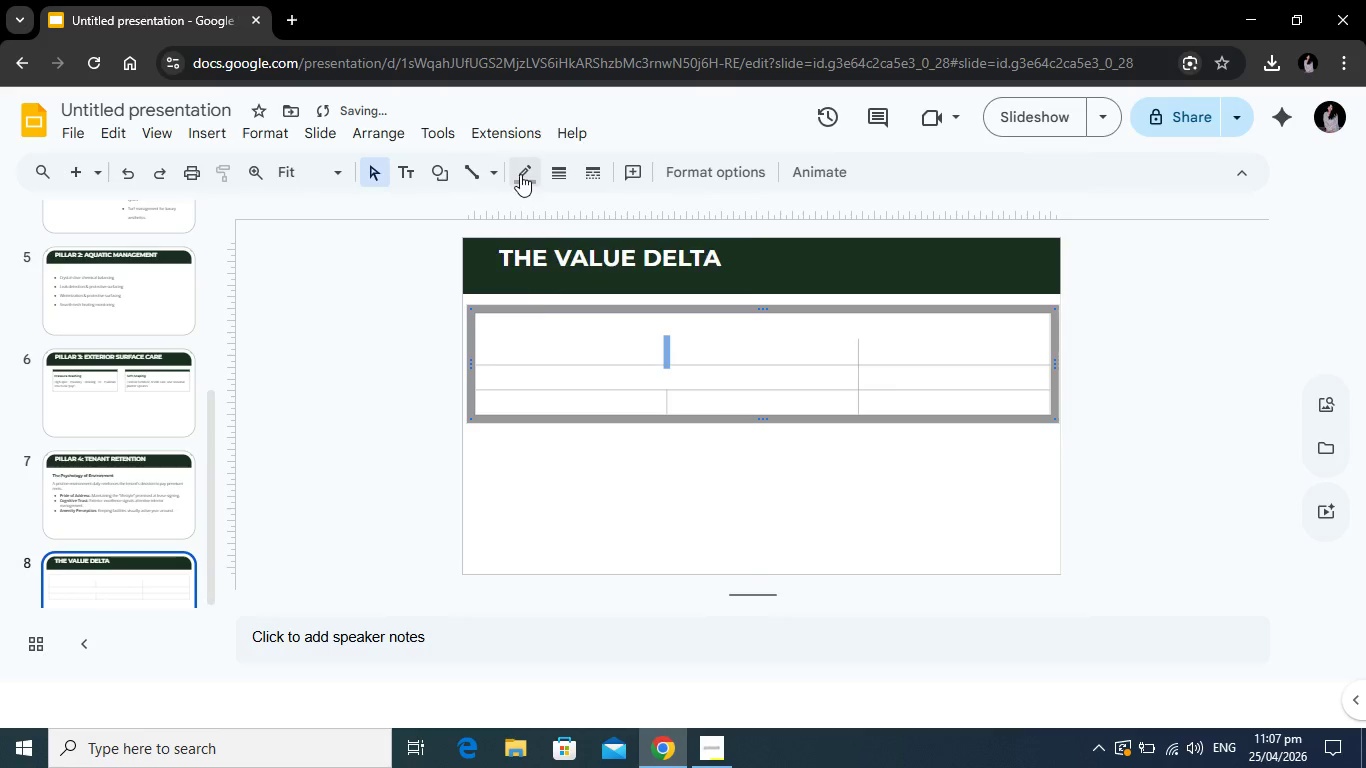 
left_click([520, 174])
 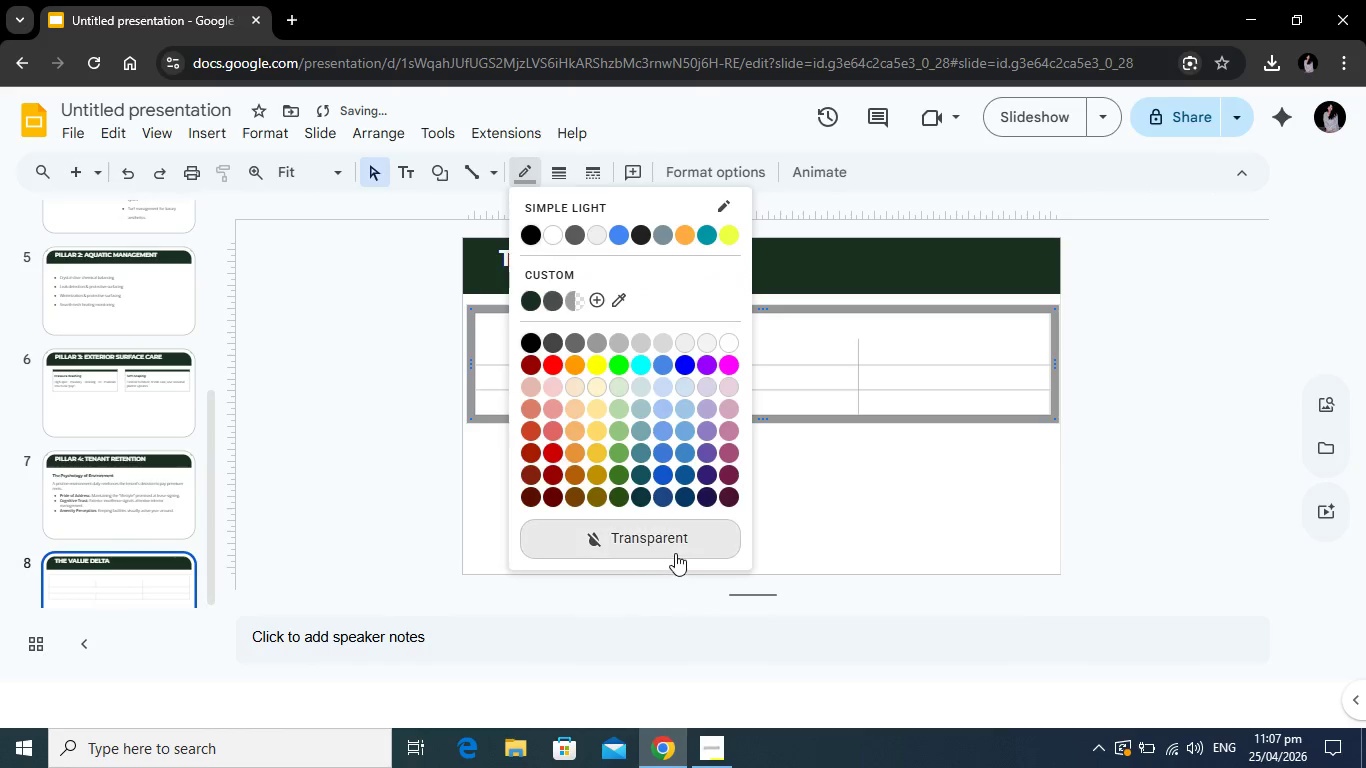 
left_click([675, 553])
 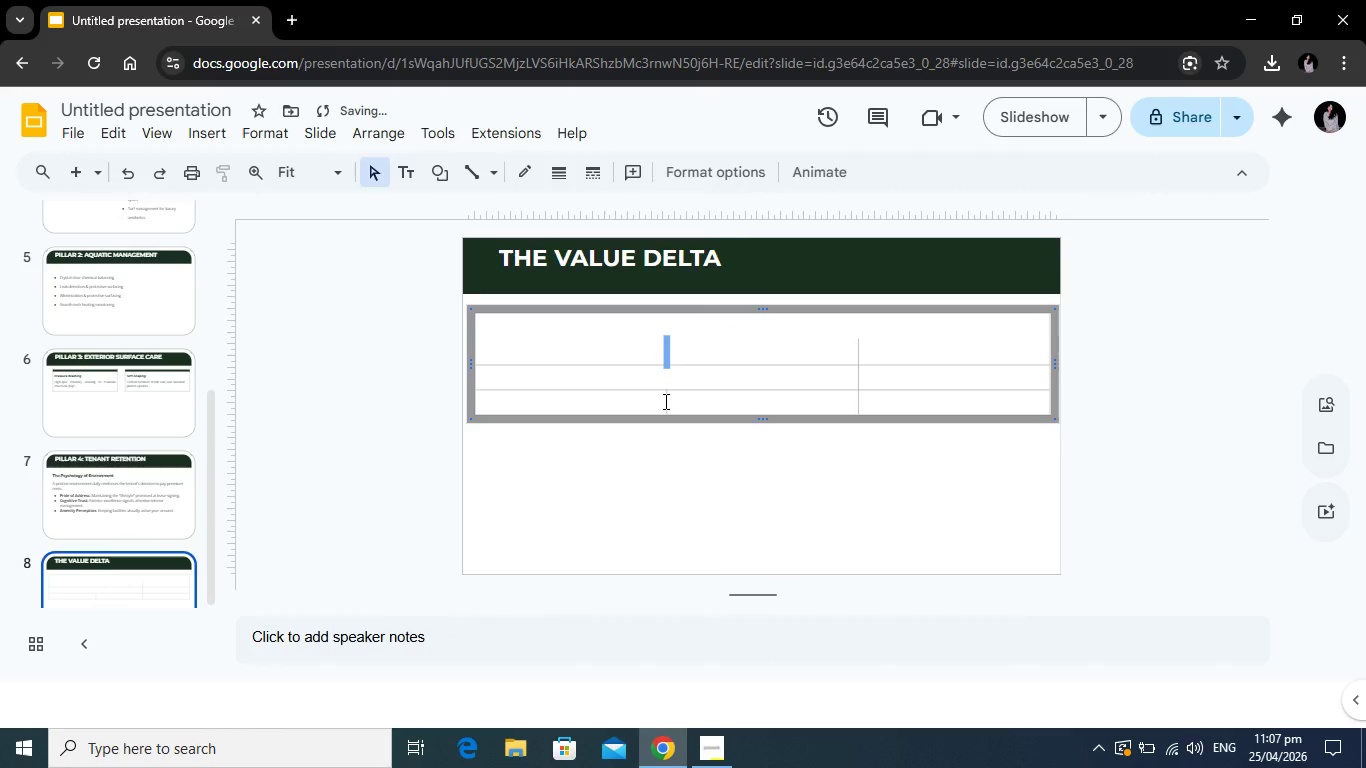 
left_click([664, 401])
 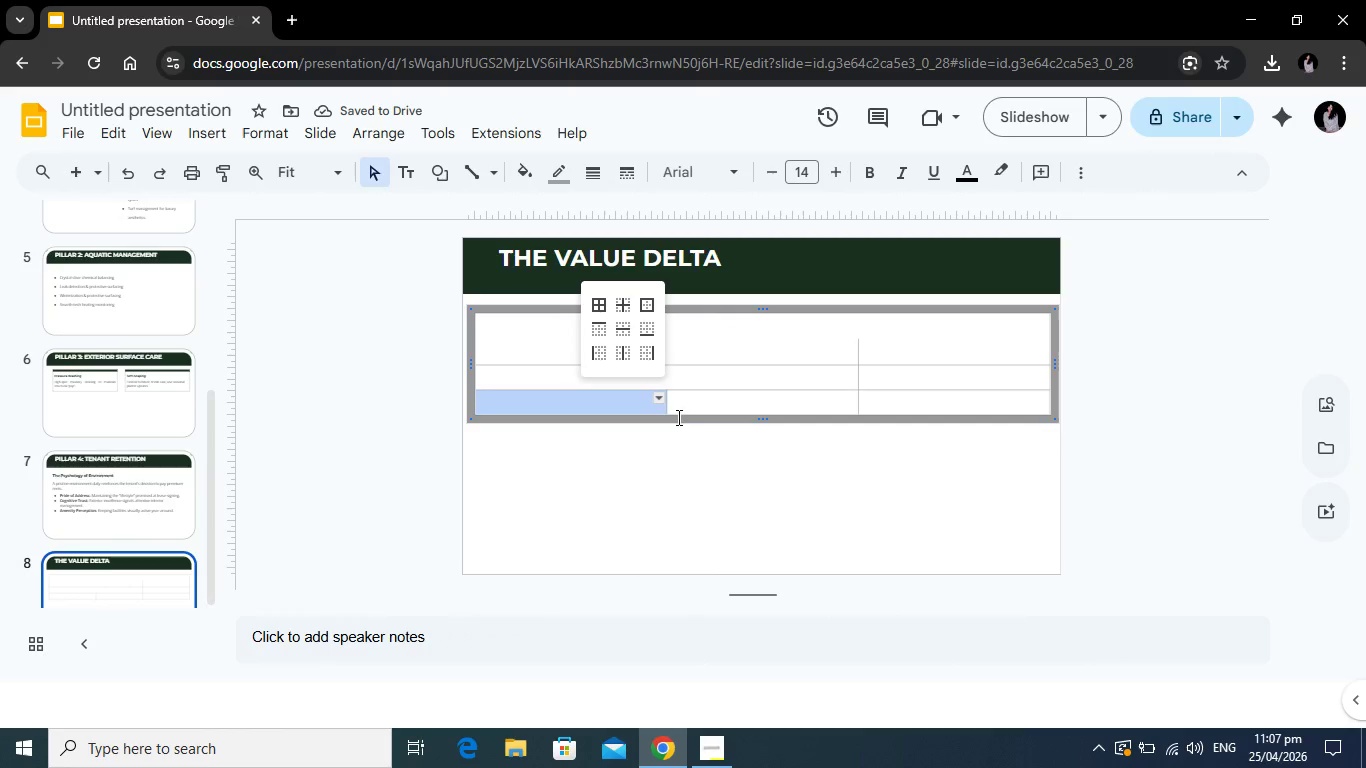 
left_click([676, 412])
 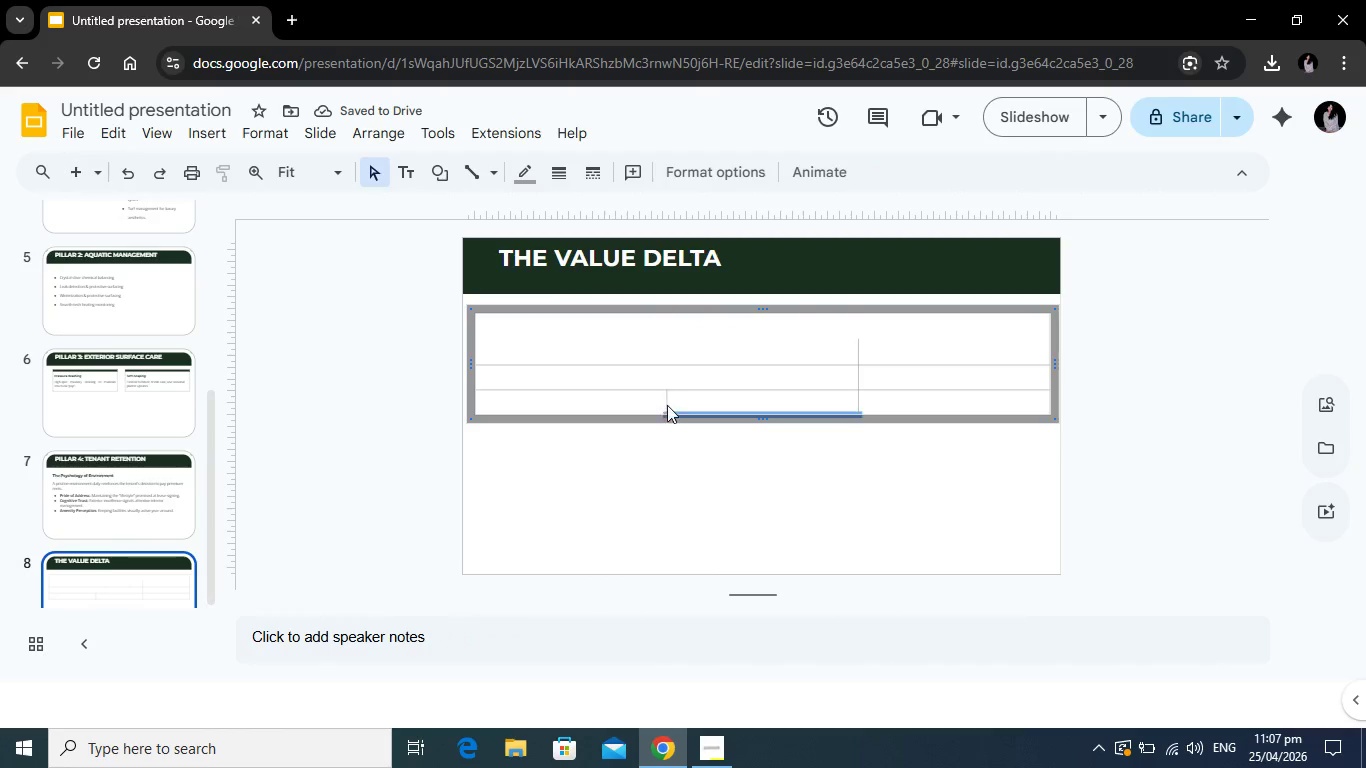 
left_click([667, 405])
 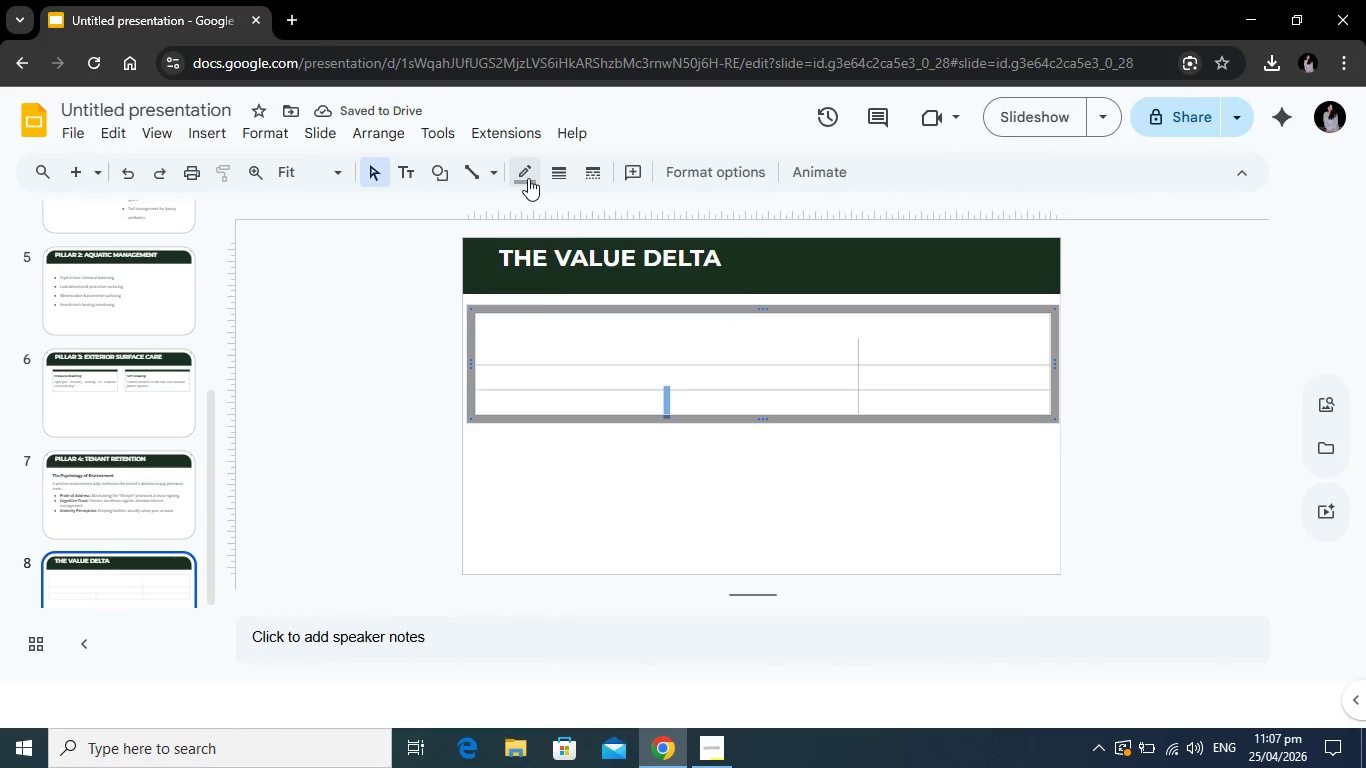 
left_click([528, 178])
 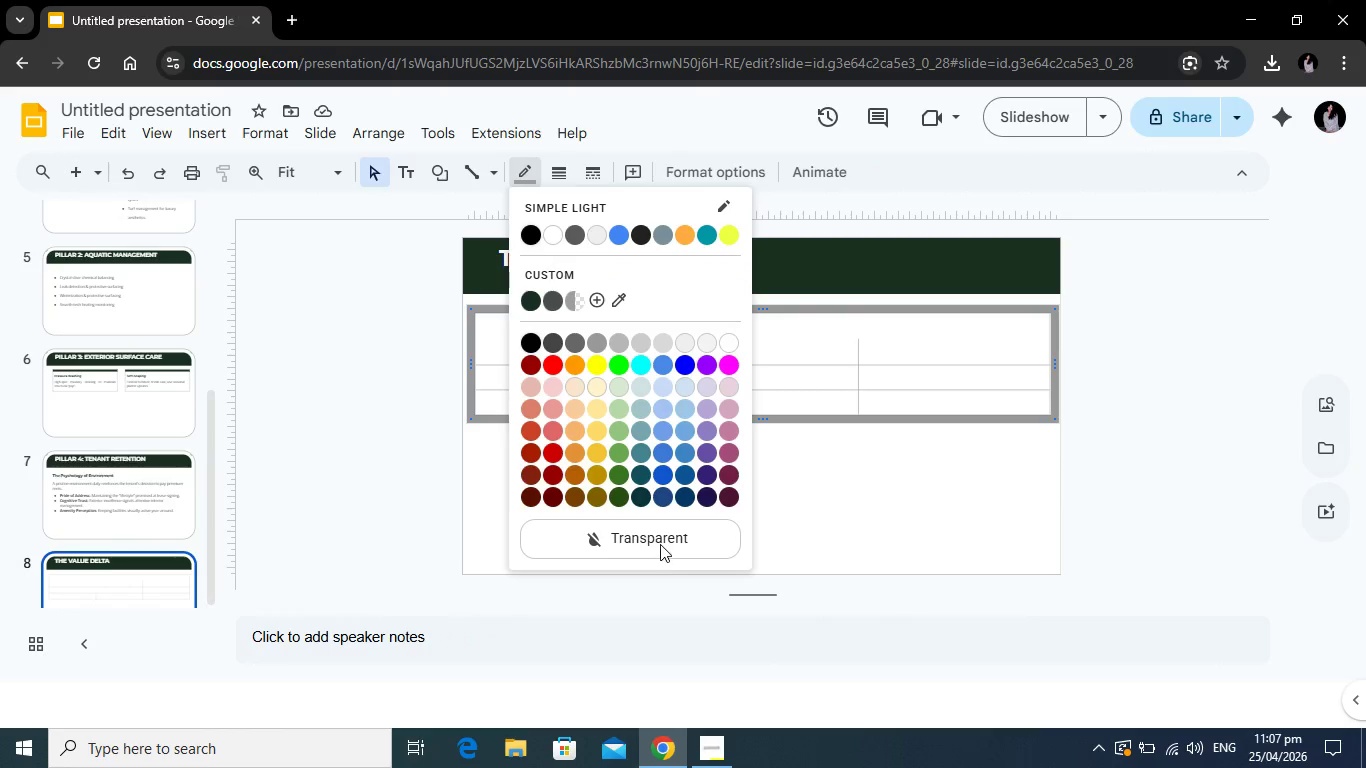 
left_click([660, 544])
 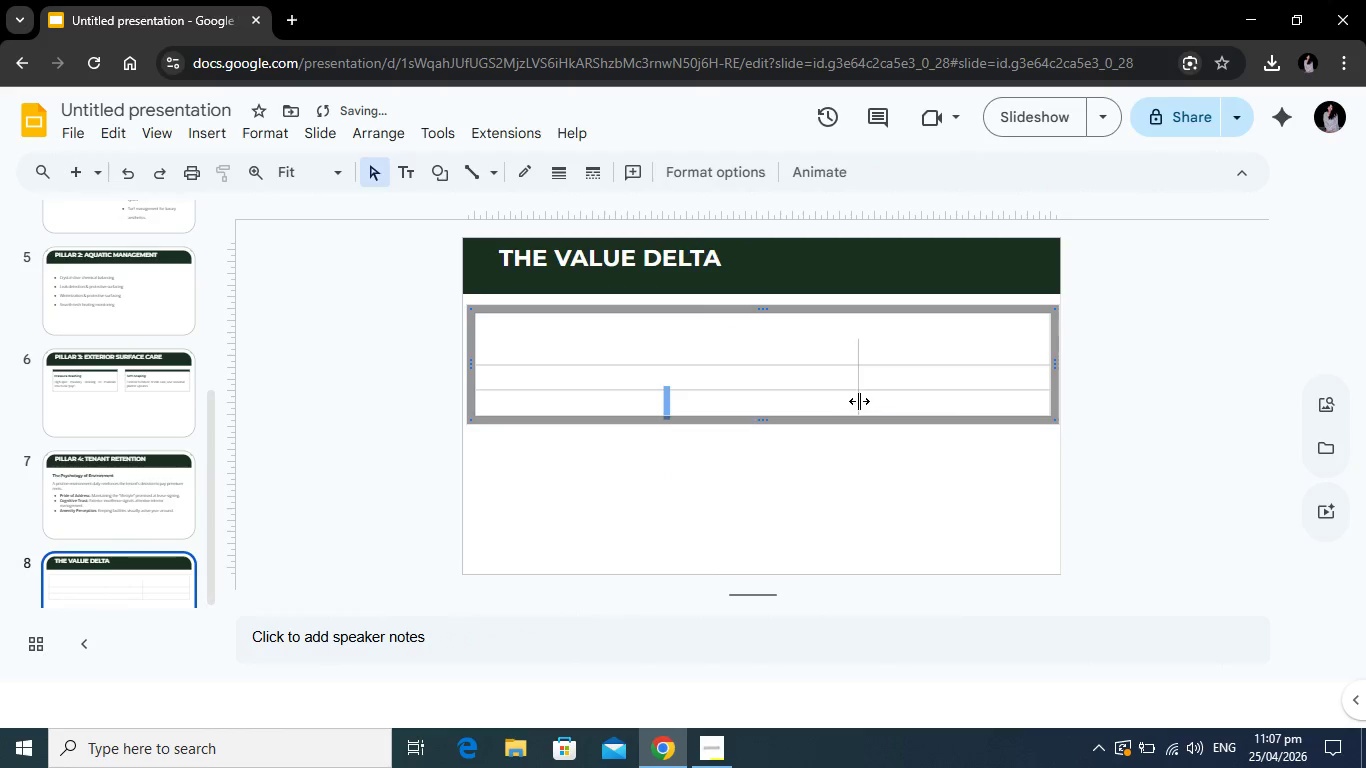 
left_click([859, 401])
 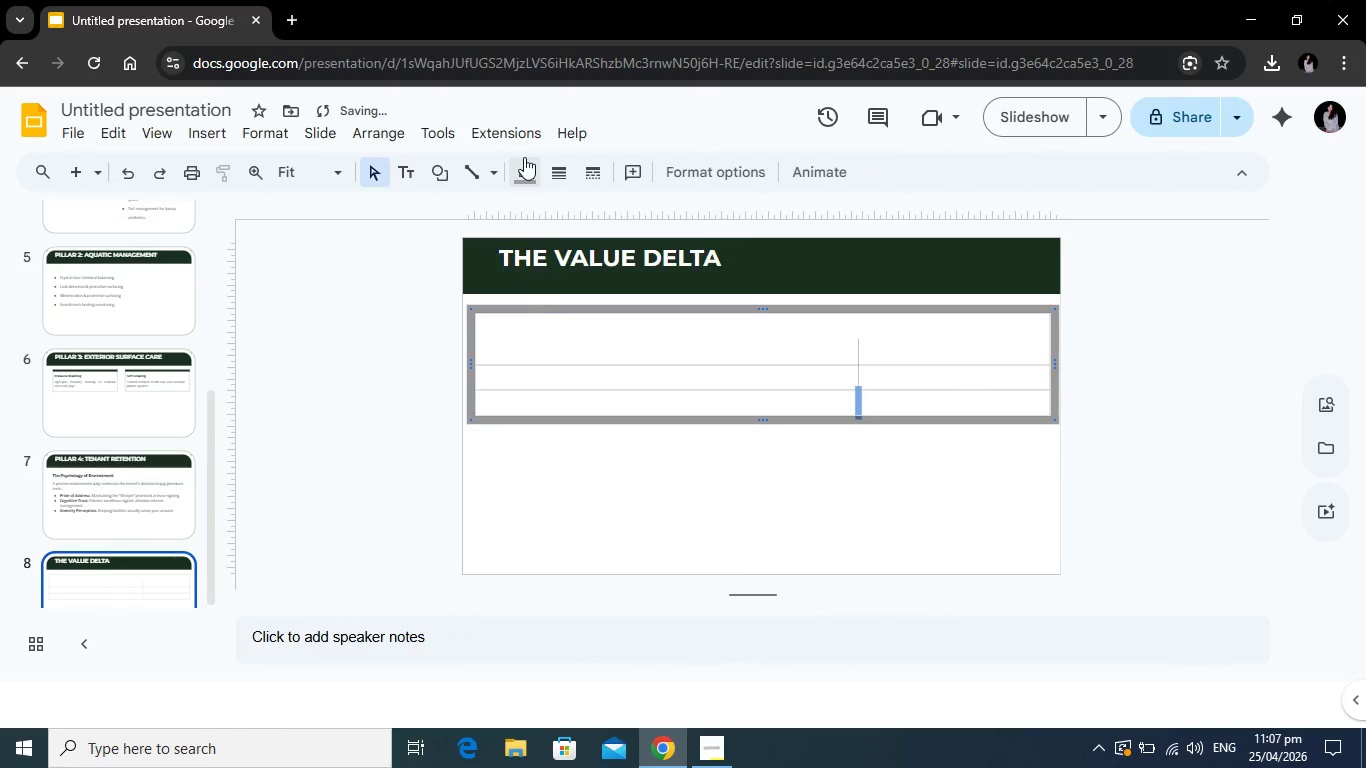 
left_click([524, 157])
 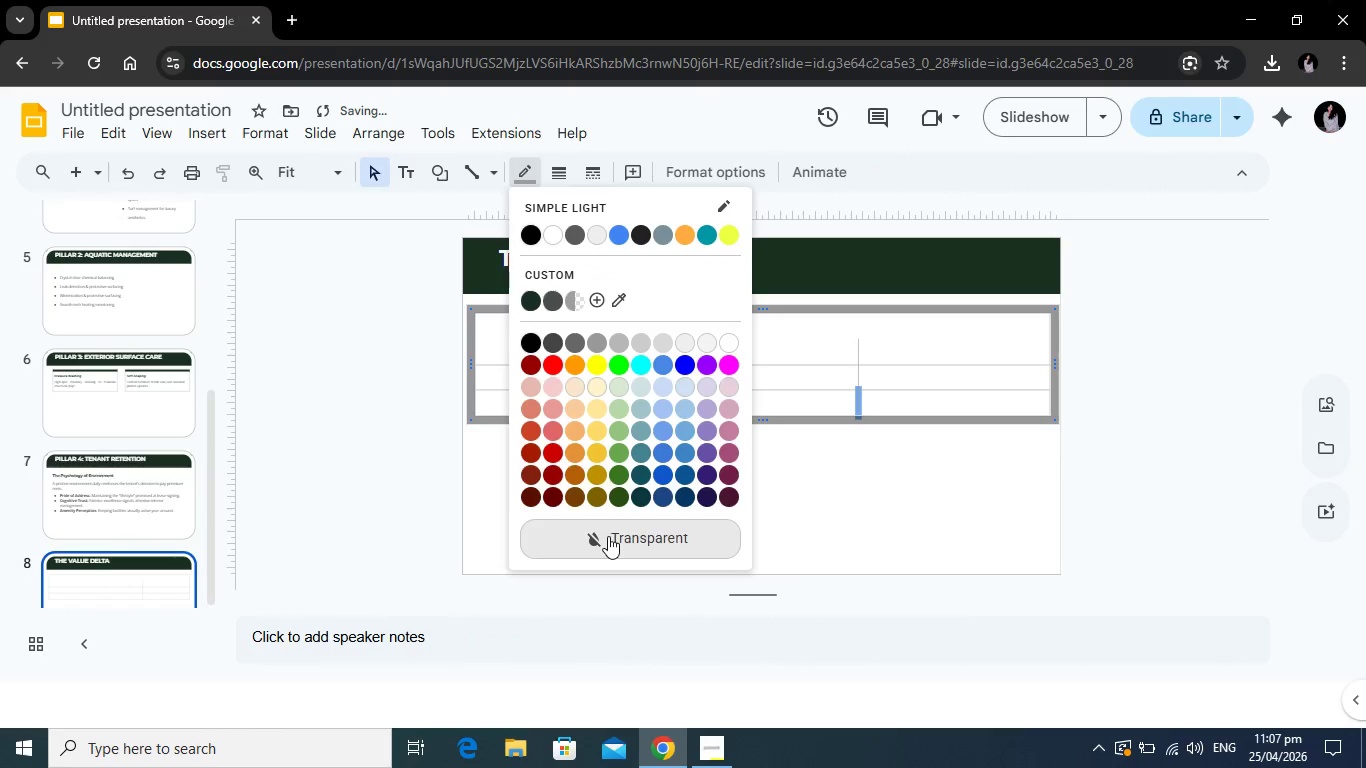 
left_click([608, 536])
 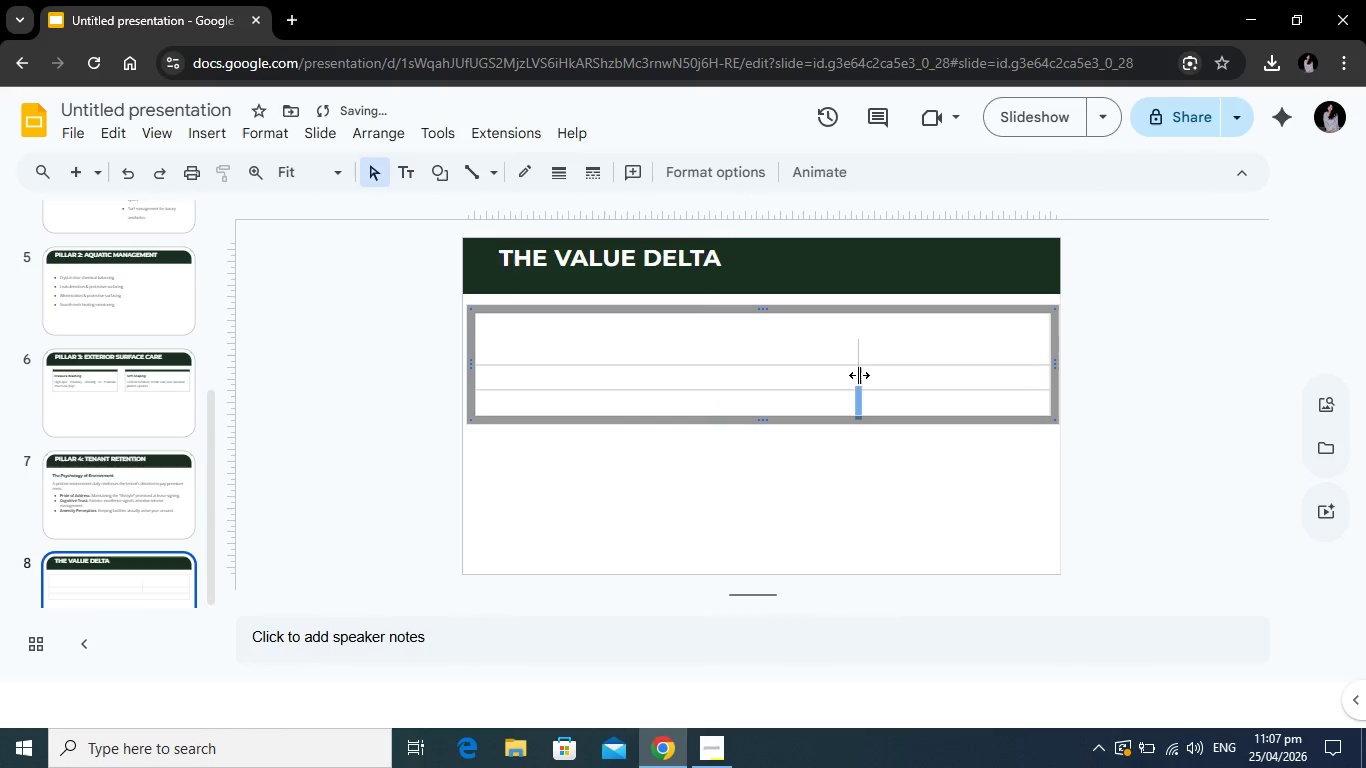 
left_click([859, 375])
 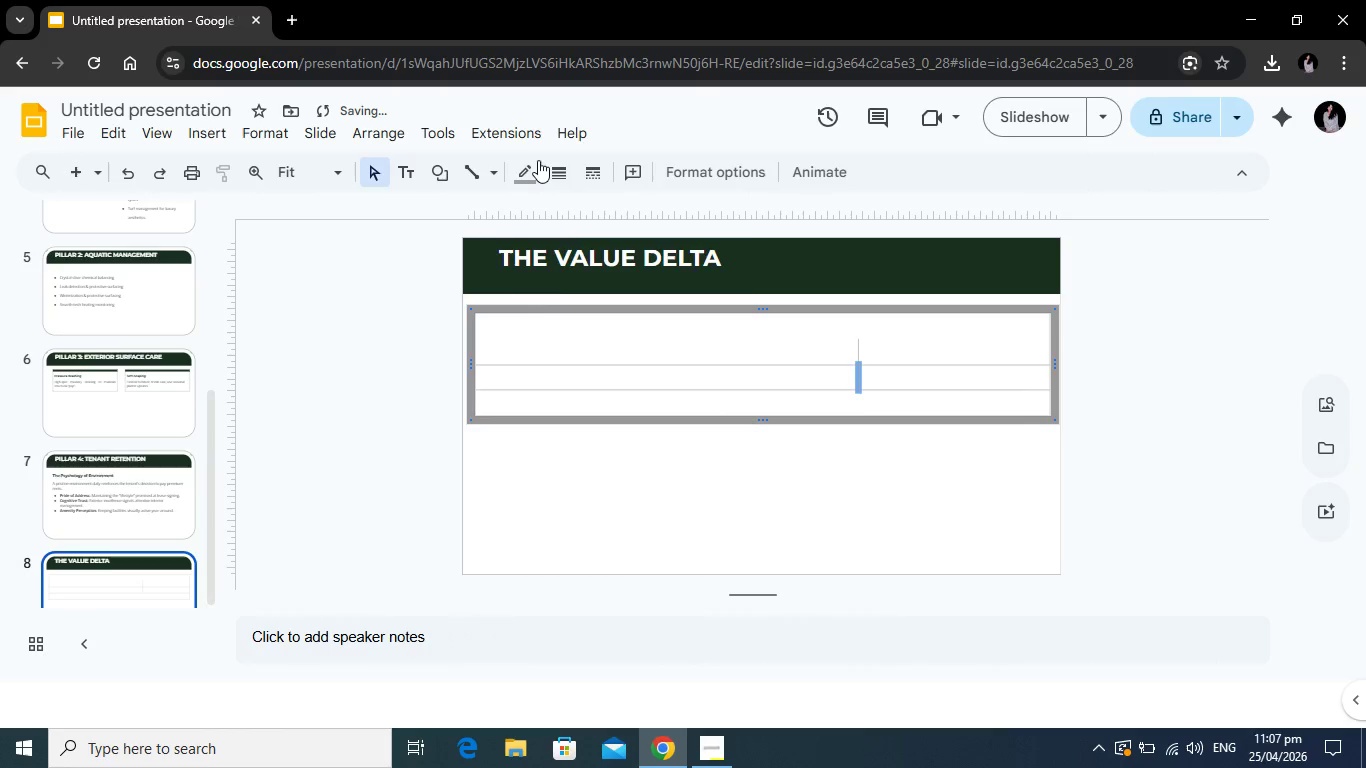 
left_click([533, 161])
 